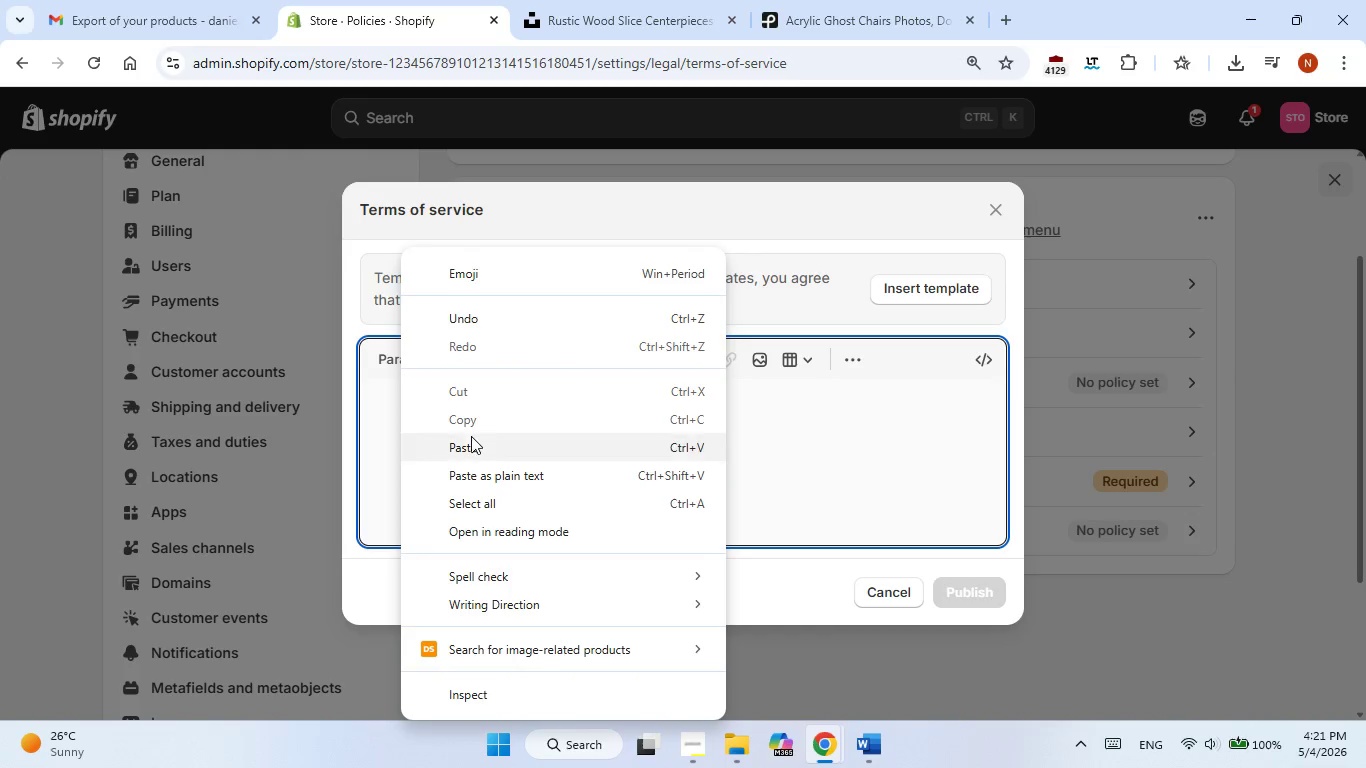 
left_click([471, 442])
 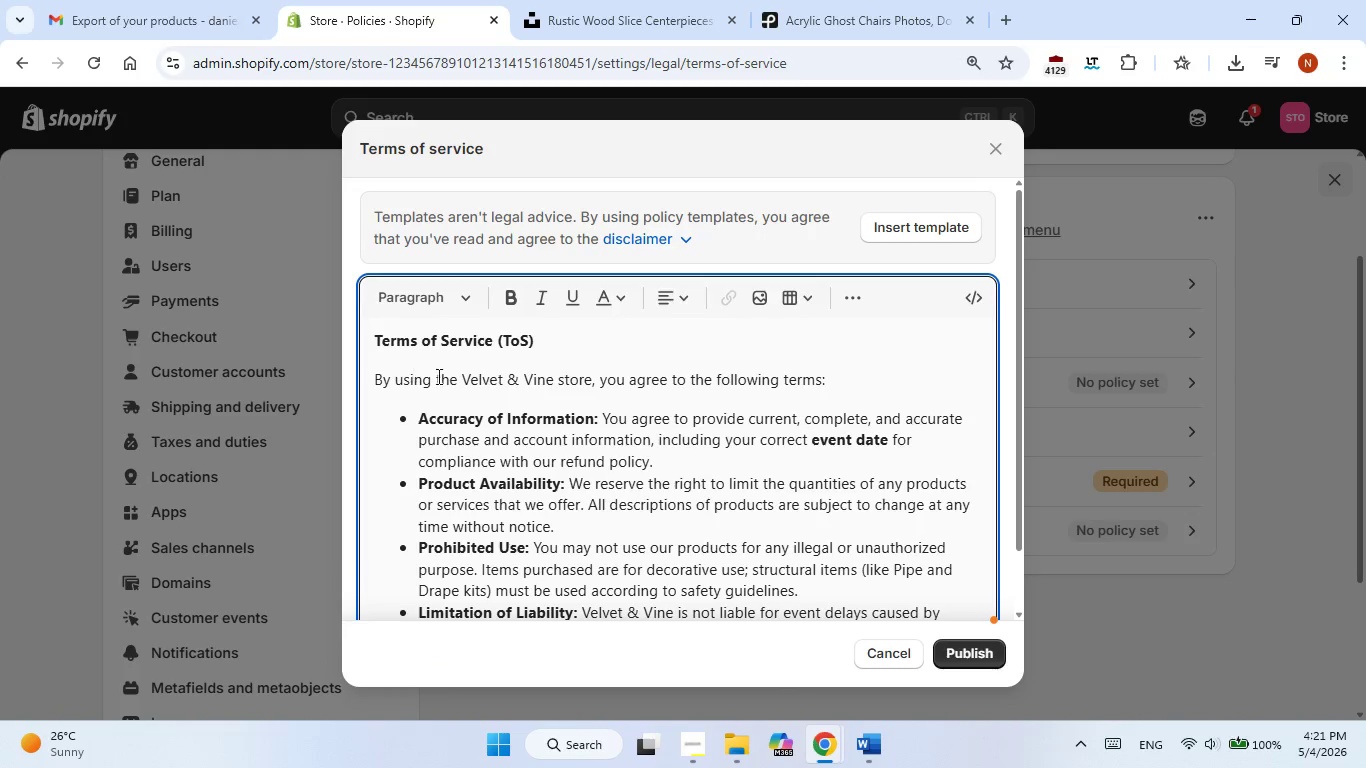 
scroll: coordinate [586, 456], scroll_direction: down, amount: 9.0
 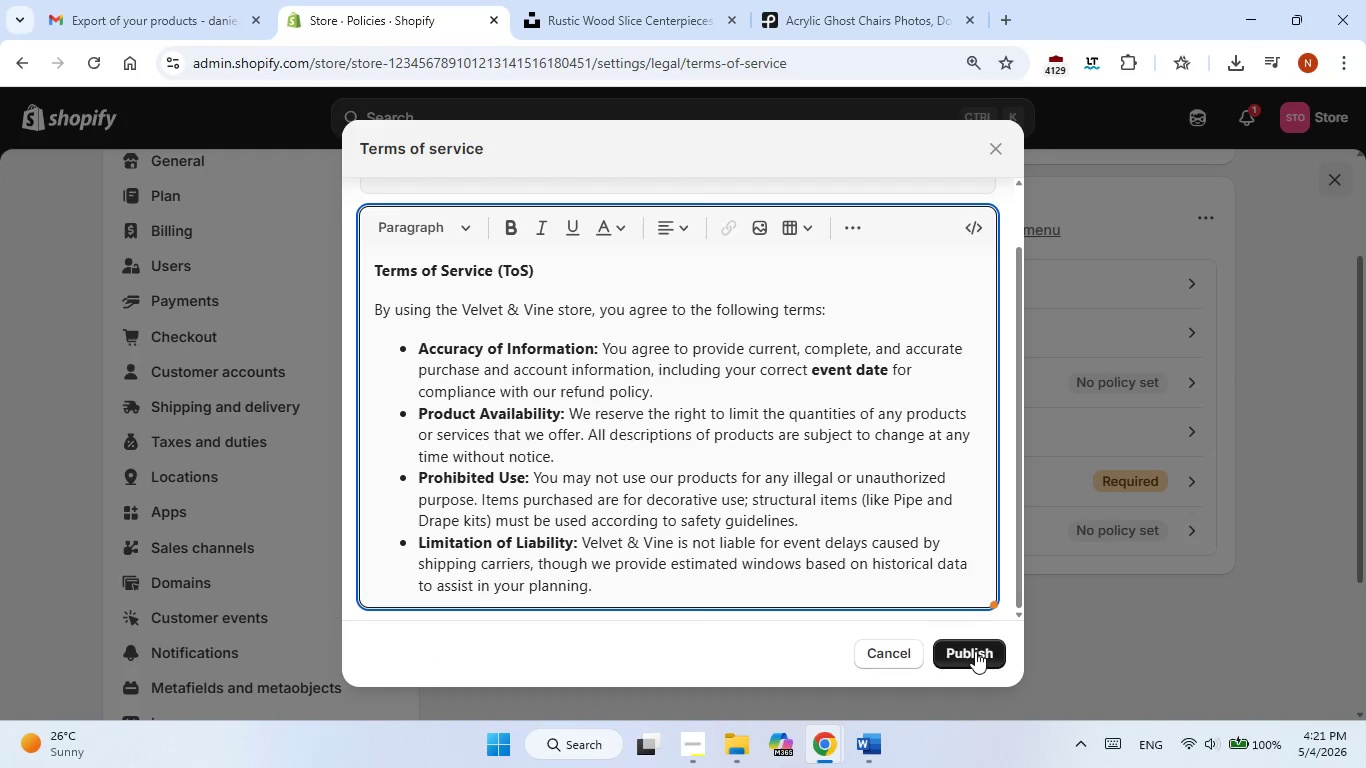 
left_click([975, 651])
 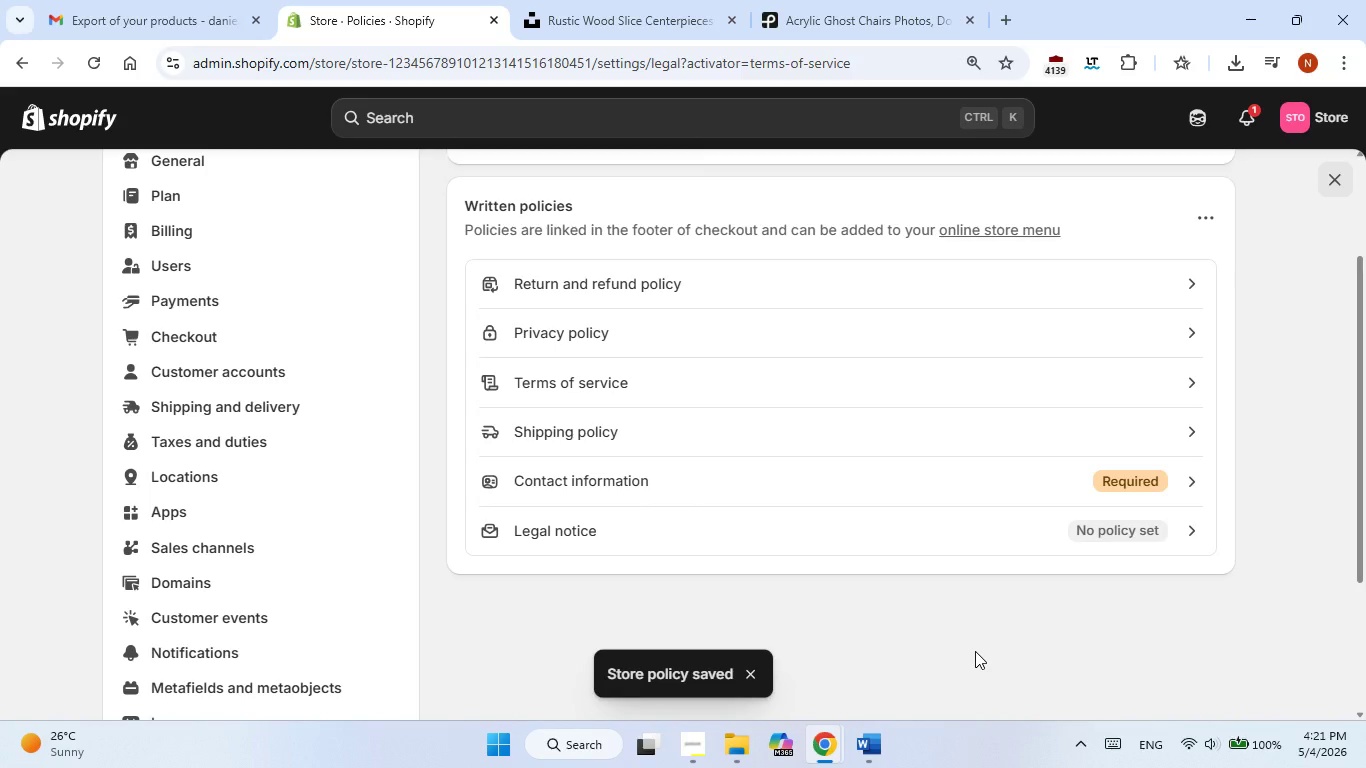 
wait(7.09)
 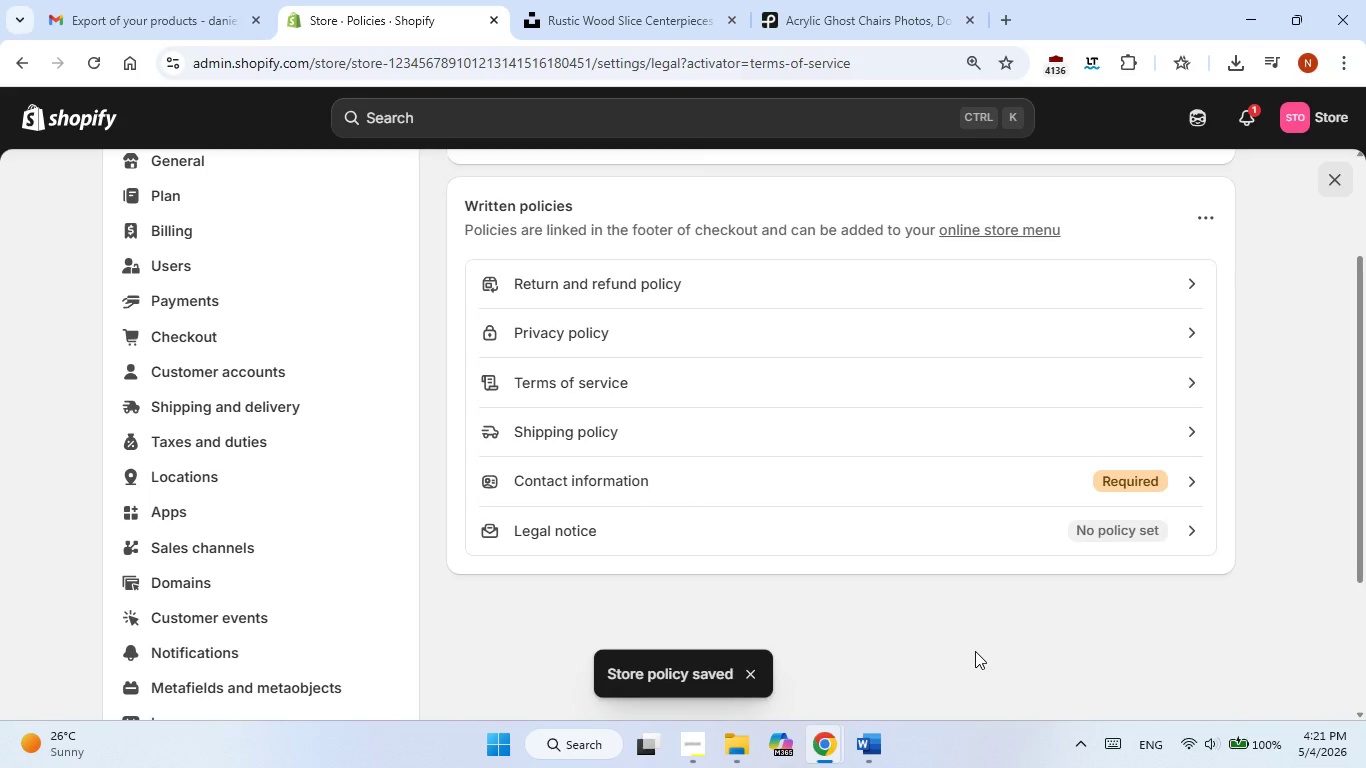 
scroll: coordinate [1007, 362], scroll_direction: up, amount: 4.0
 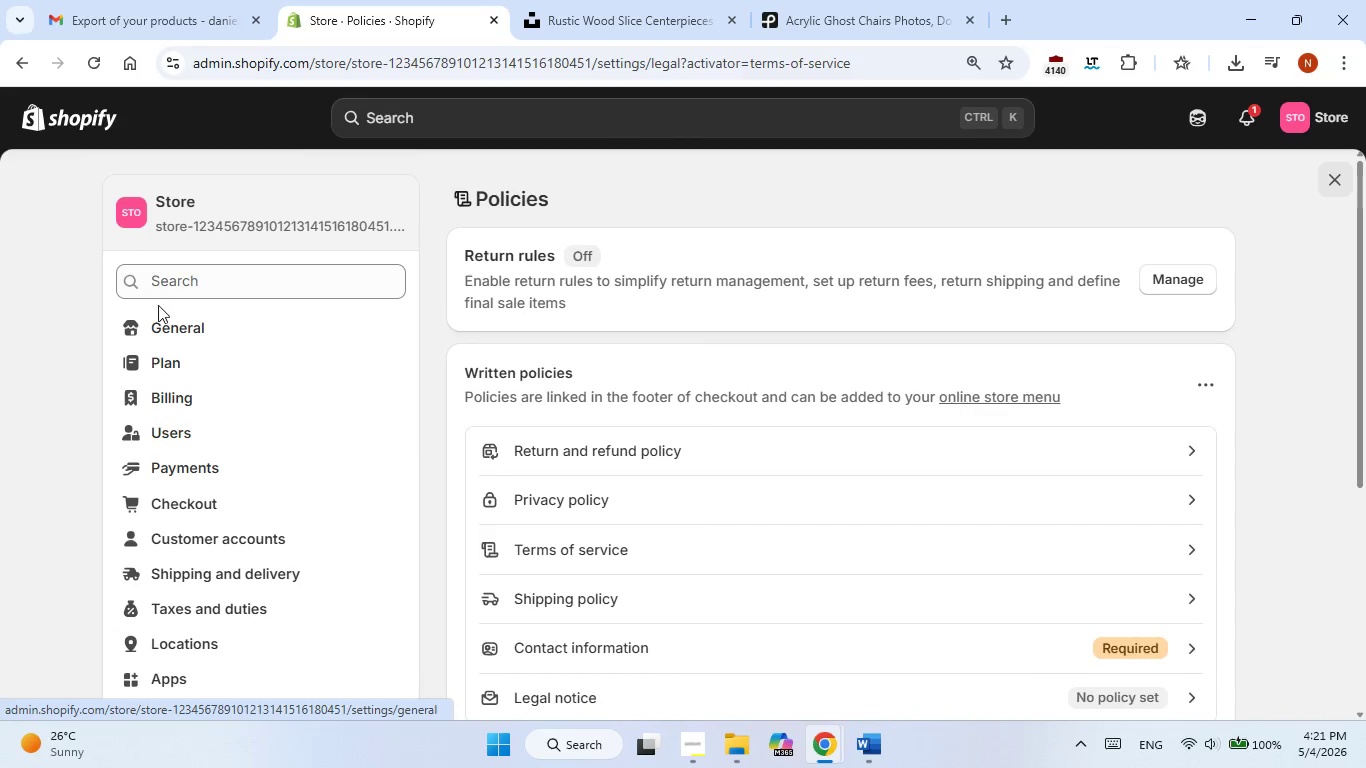 
left_click([221, 570])
 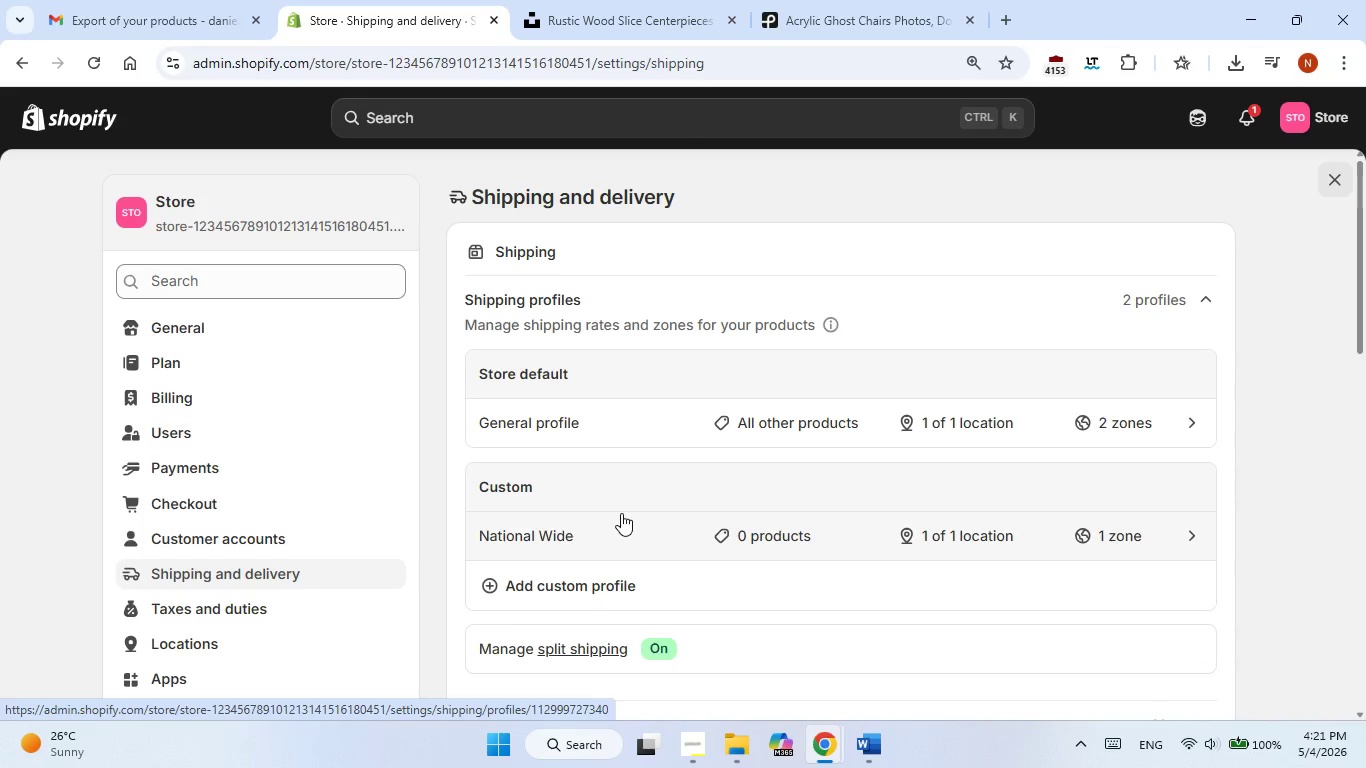 
wait(21.75)
 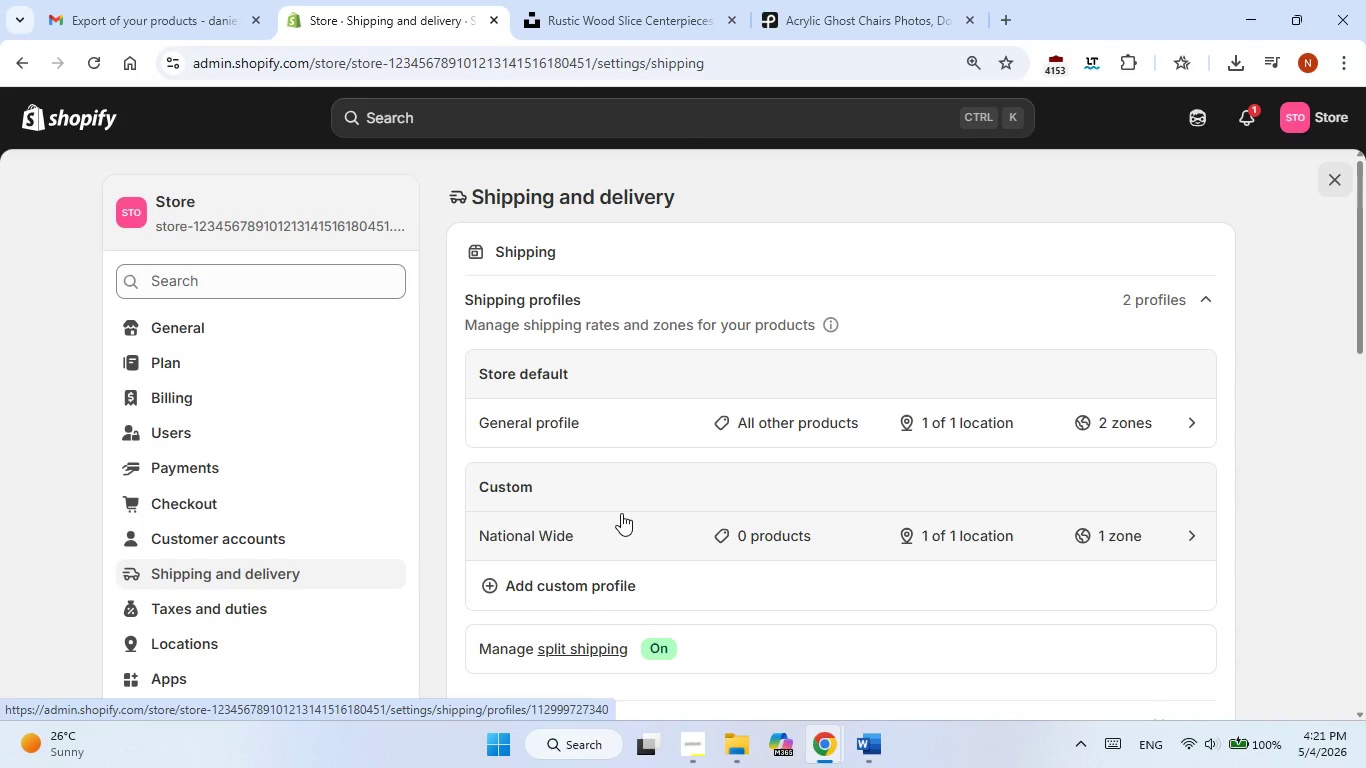 
right_click([648, 523])
 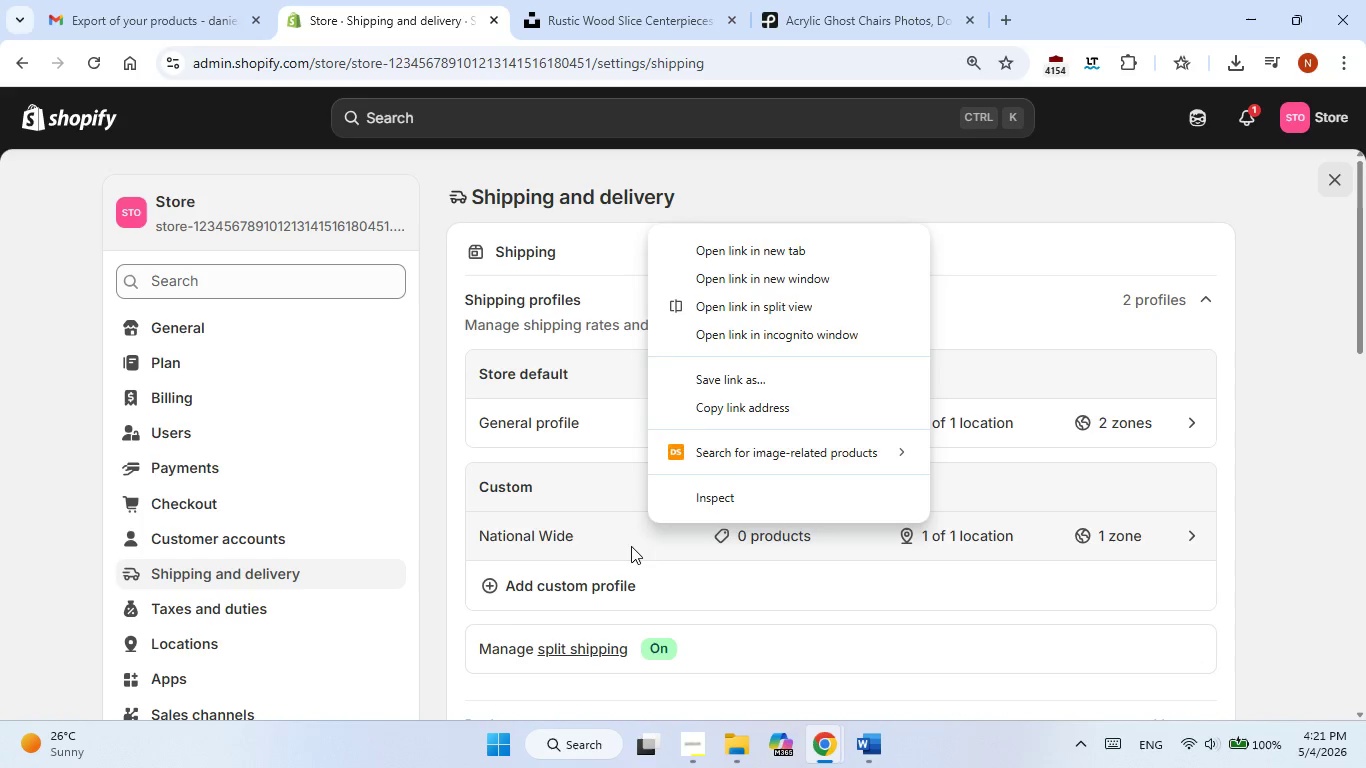 
left_click([630, 549])
 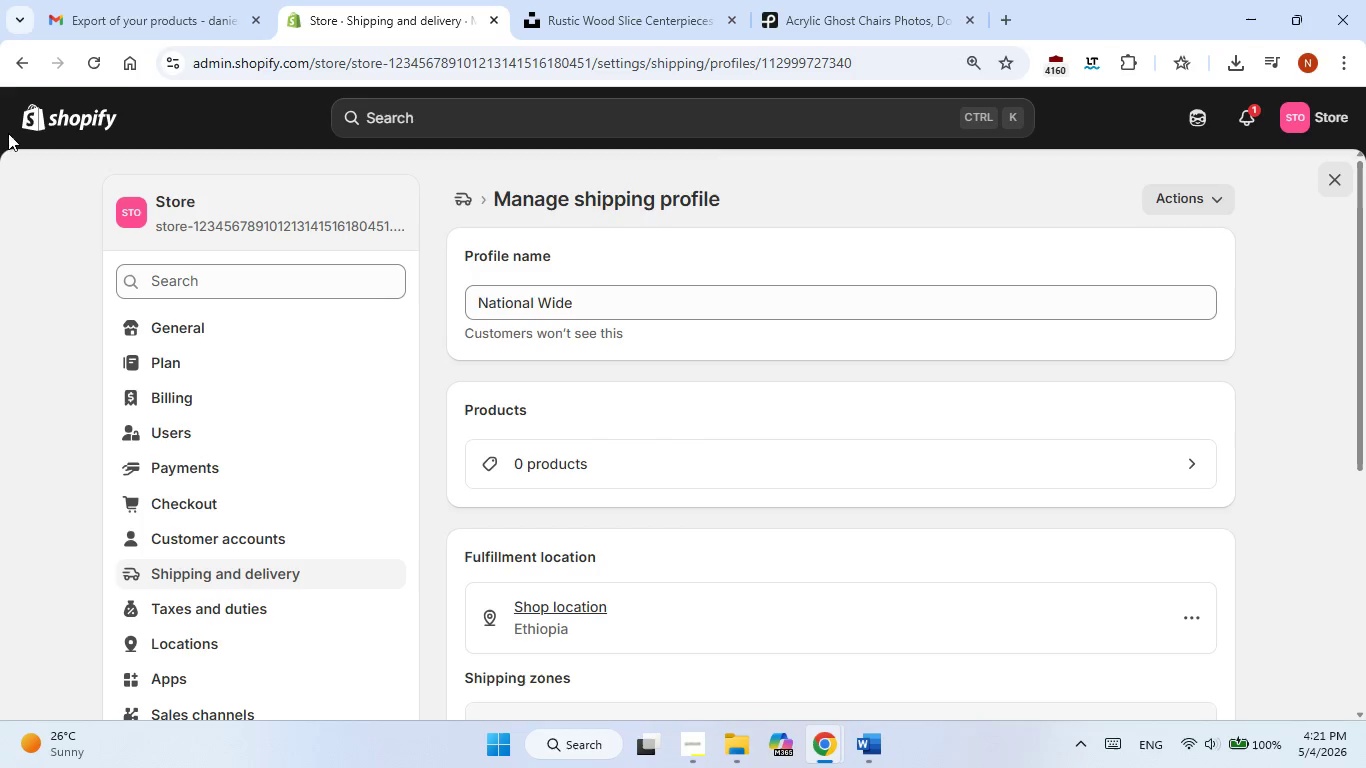 
left_click([29, 64])
 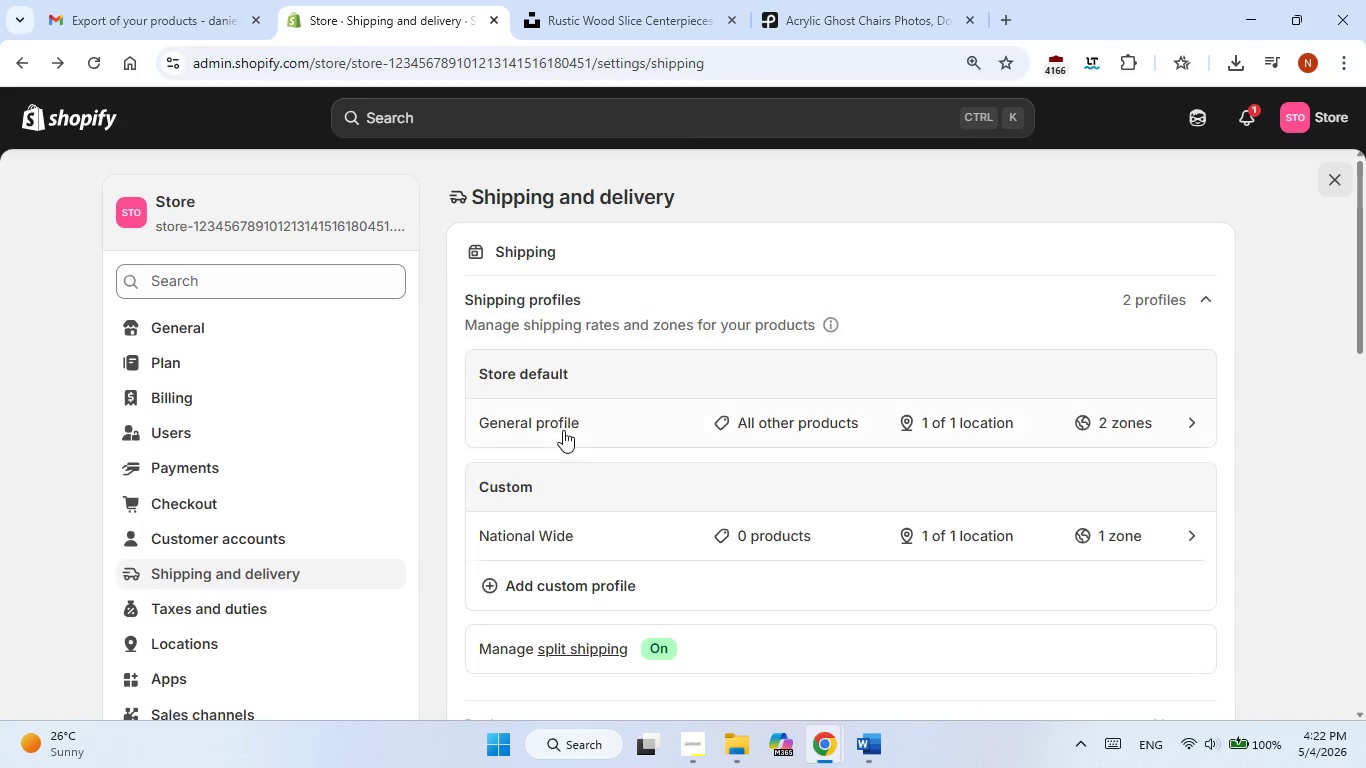 
left_click([563, 430])
 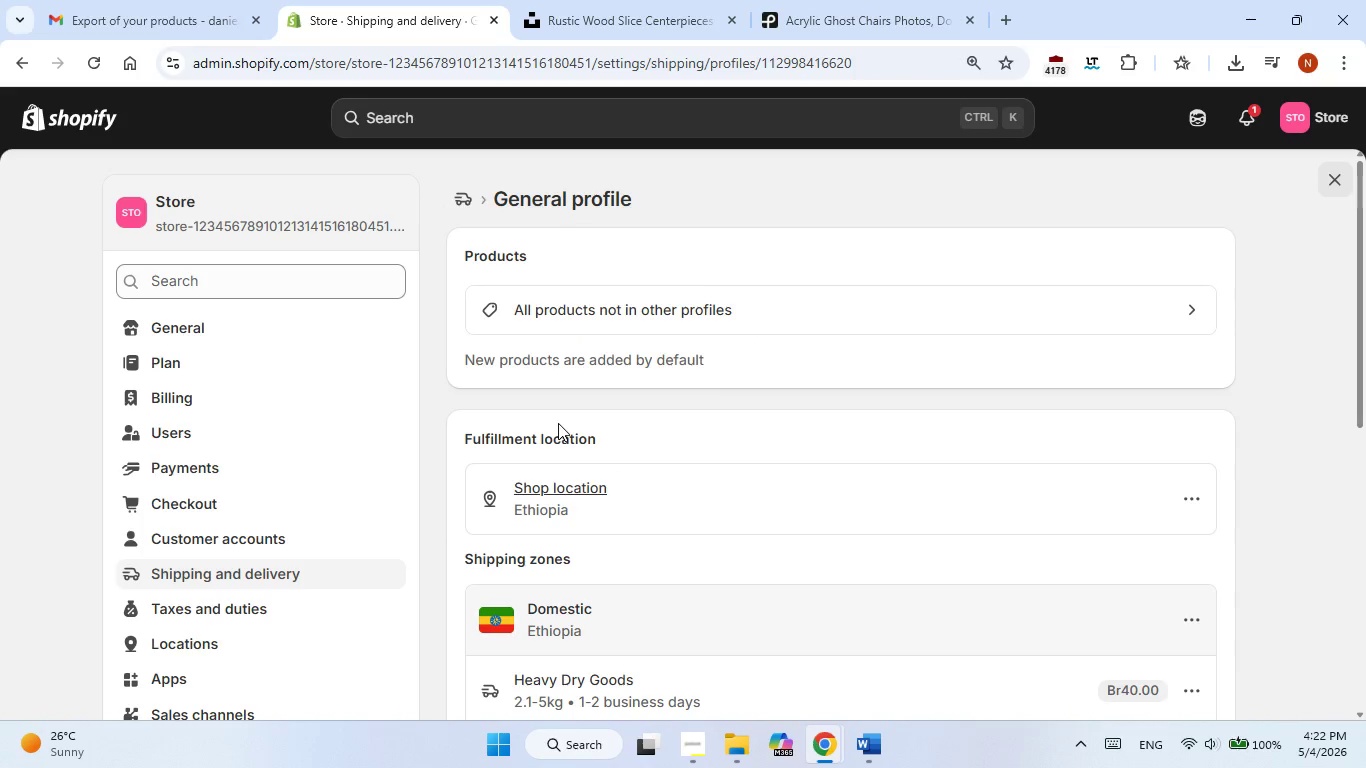 
wait(7.48)
 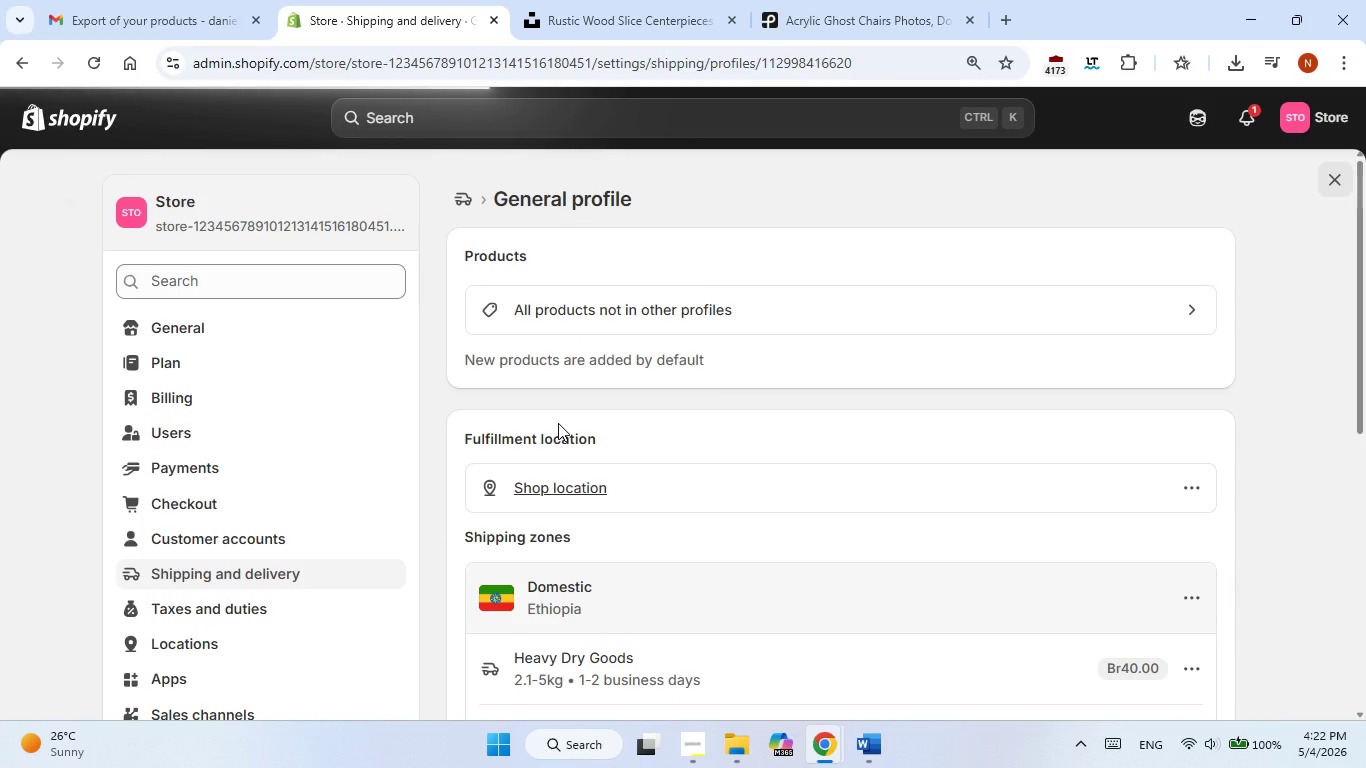 
scroll: coordinate [805, 456], scroll_direction: down, amount: 1.0
 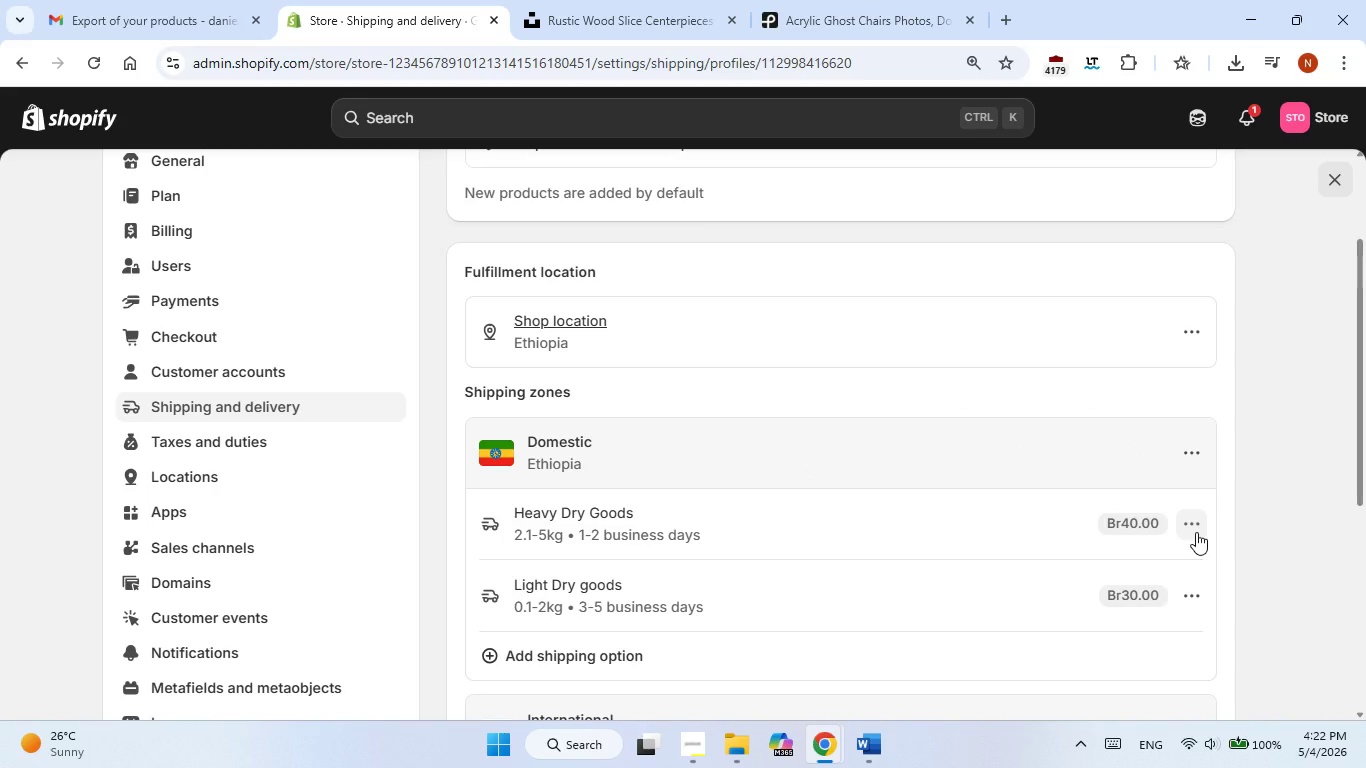 
left_click([1196, 532])
 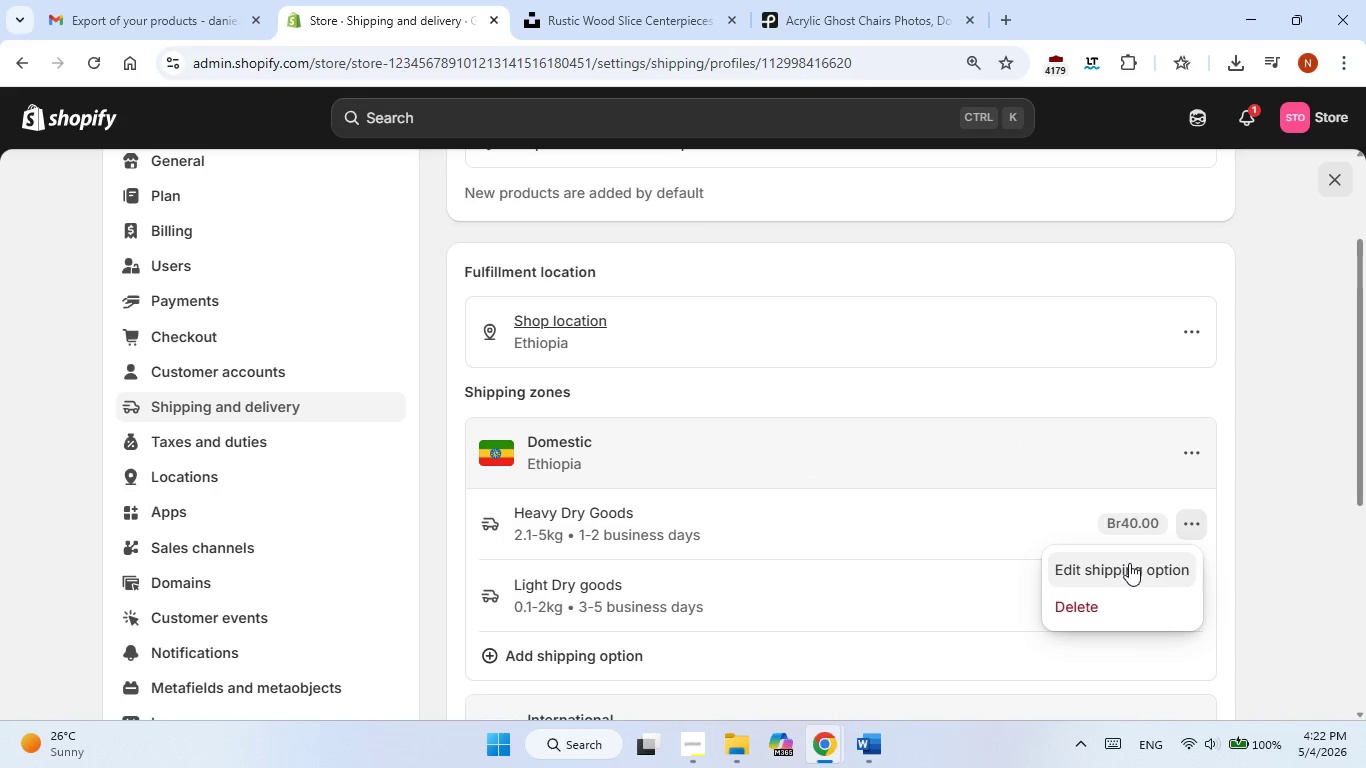 
left_click([1129, 563])
 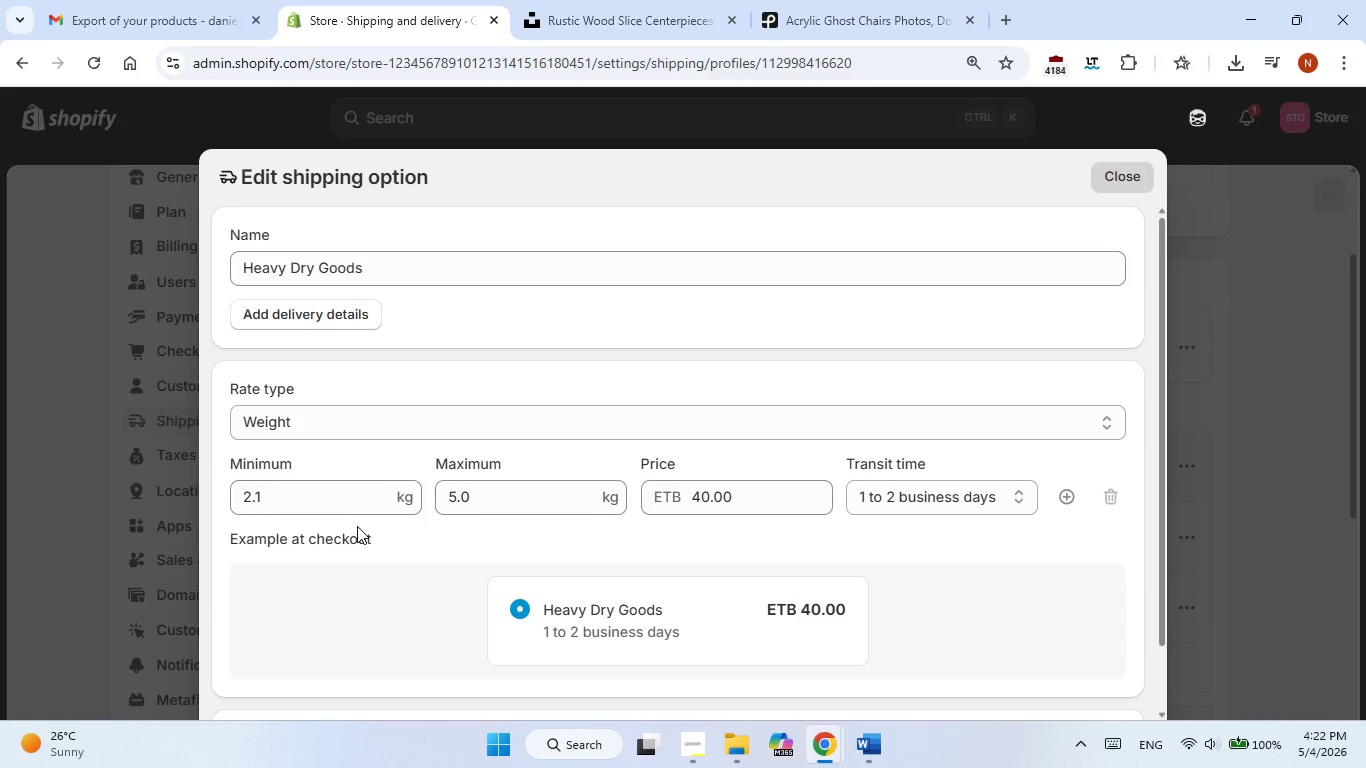 
left_click([279, 423])
 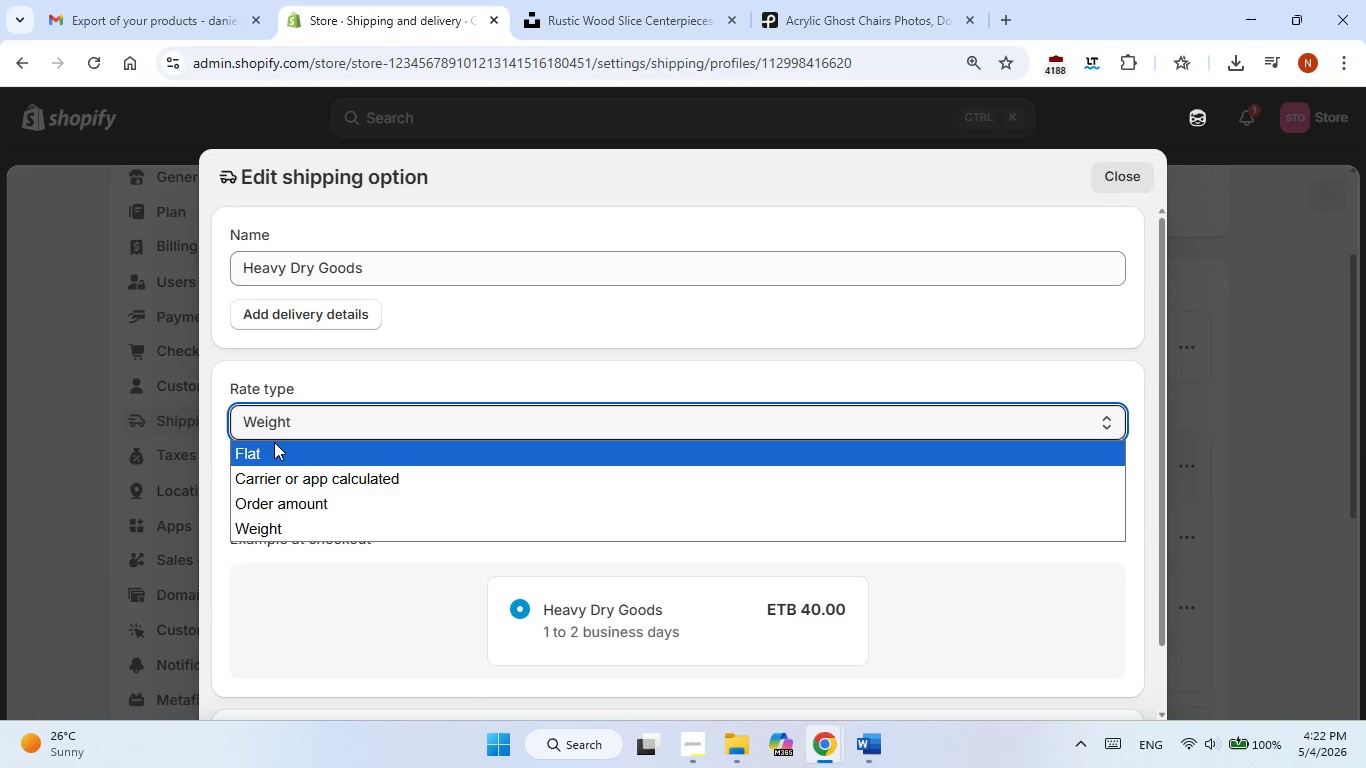 
left_click([274, 441])
 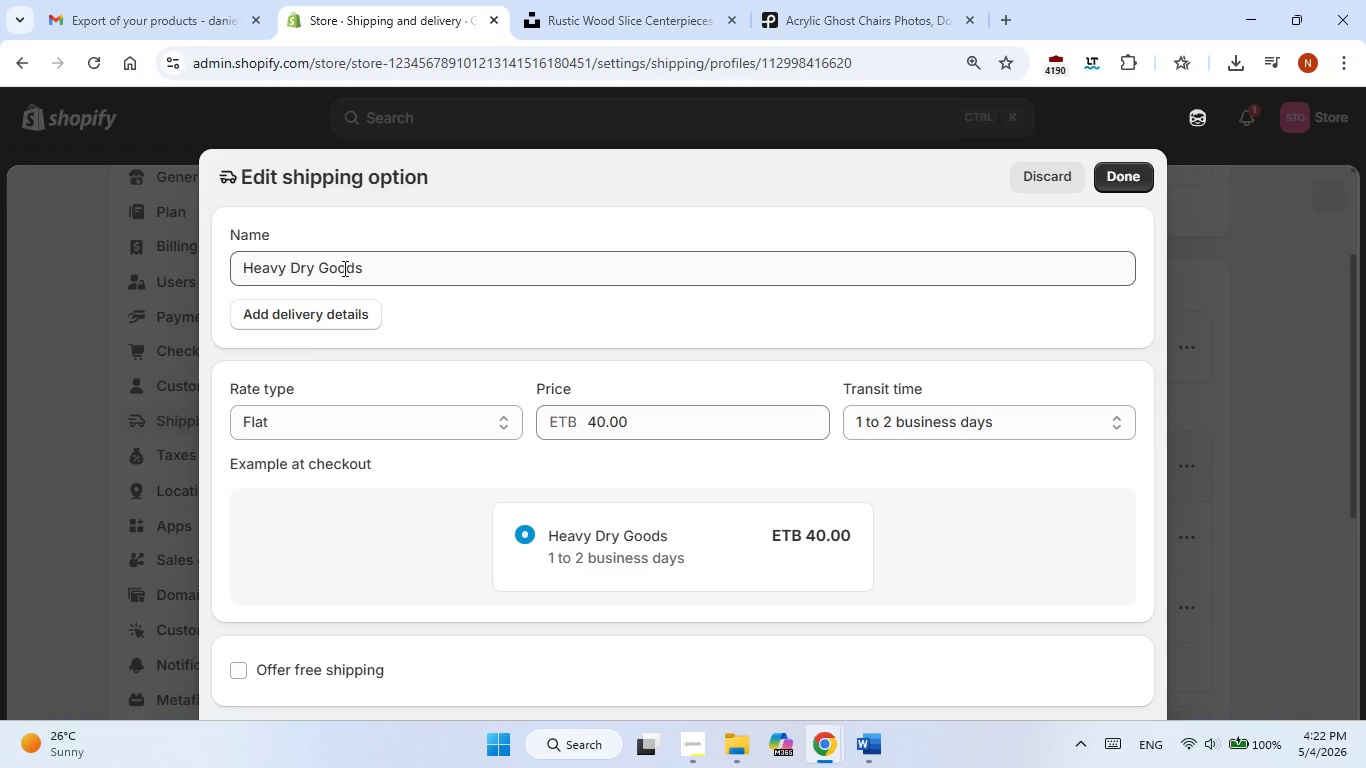 
left_click_drag(start_coordinate=[392, 276], to_coordinate=[189, 272])
 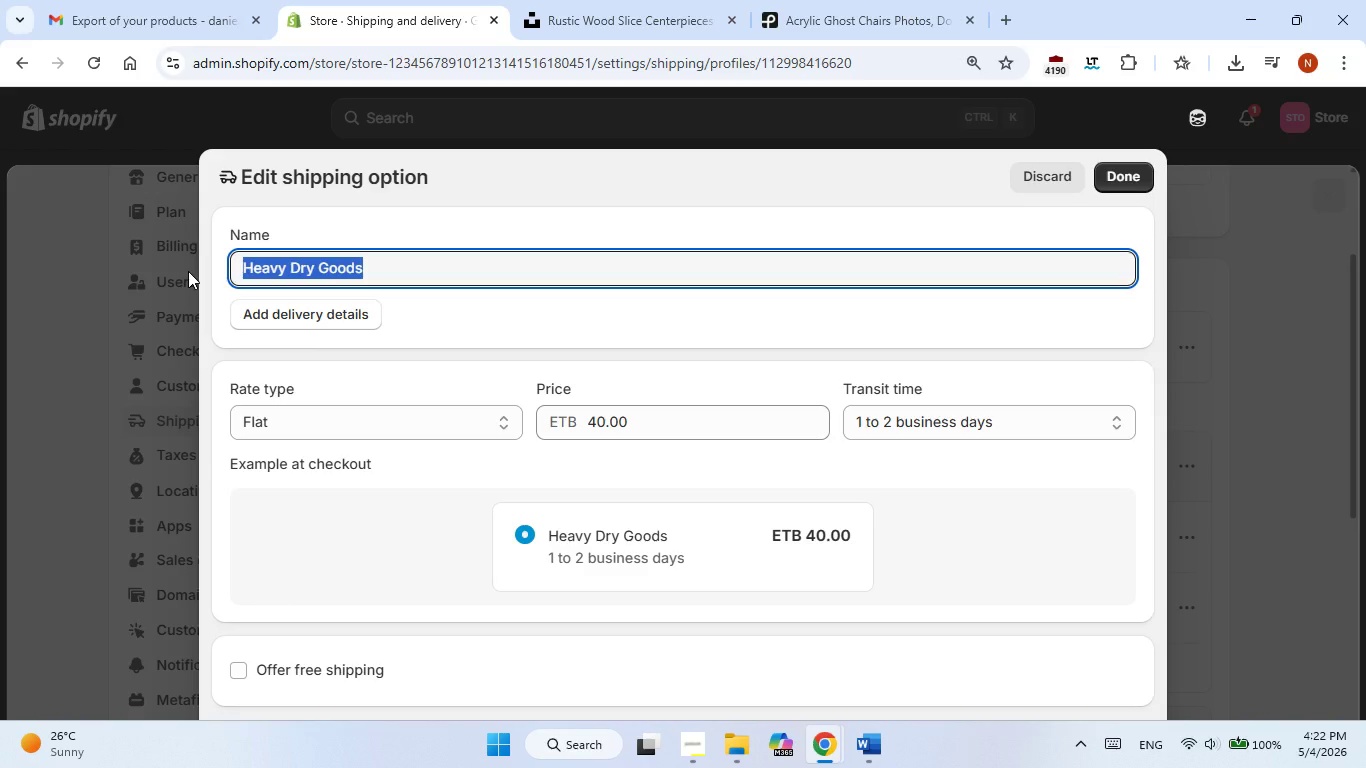 
type(standard)
 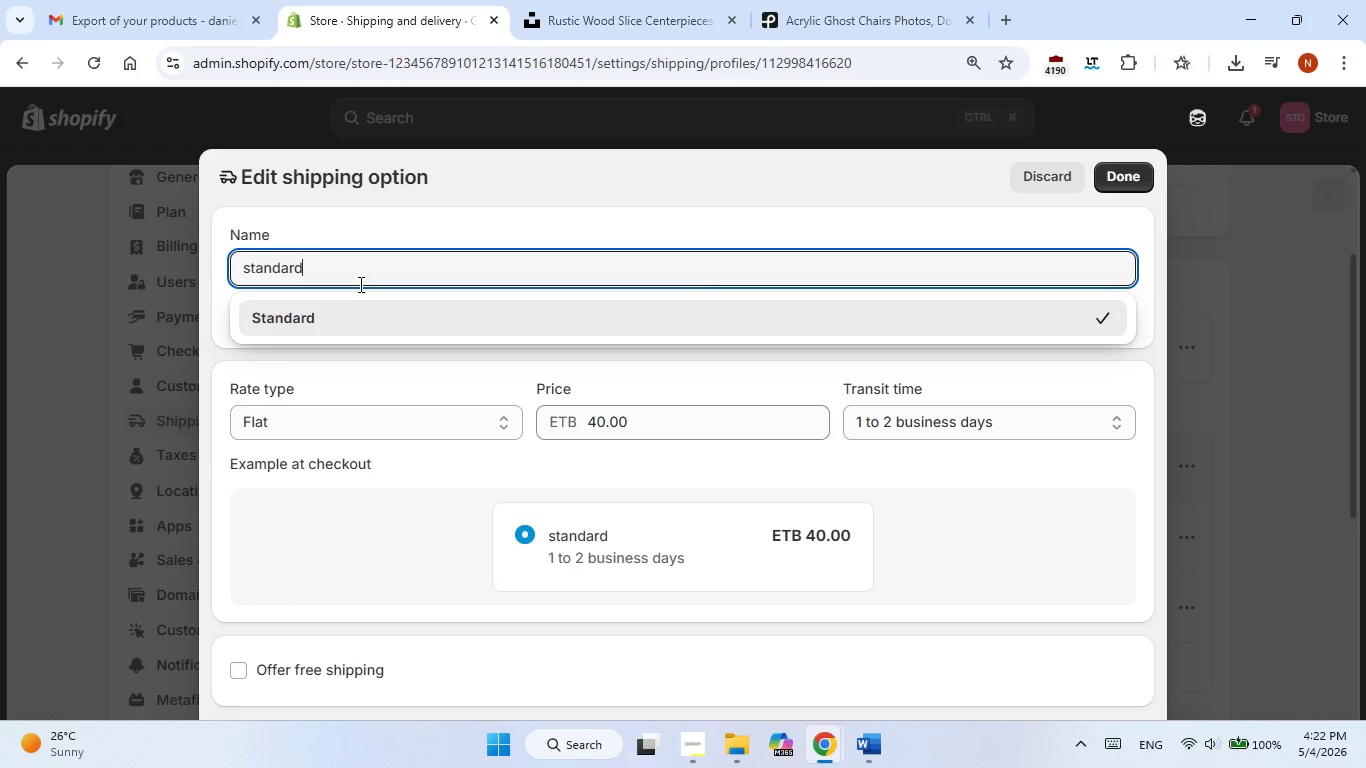 
double_click([356, 308])
 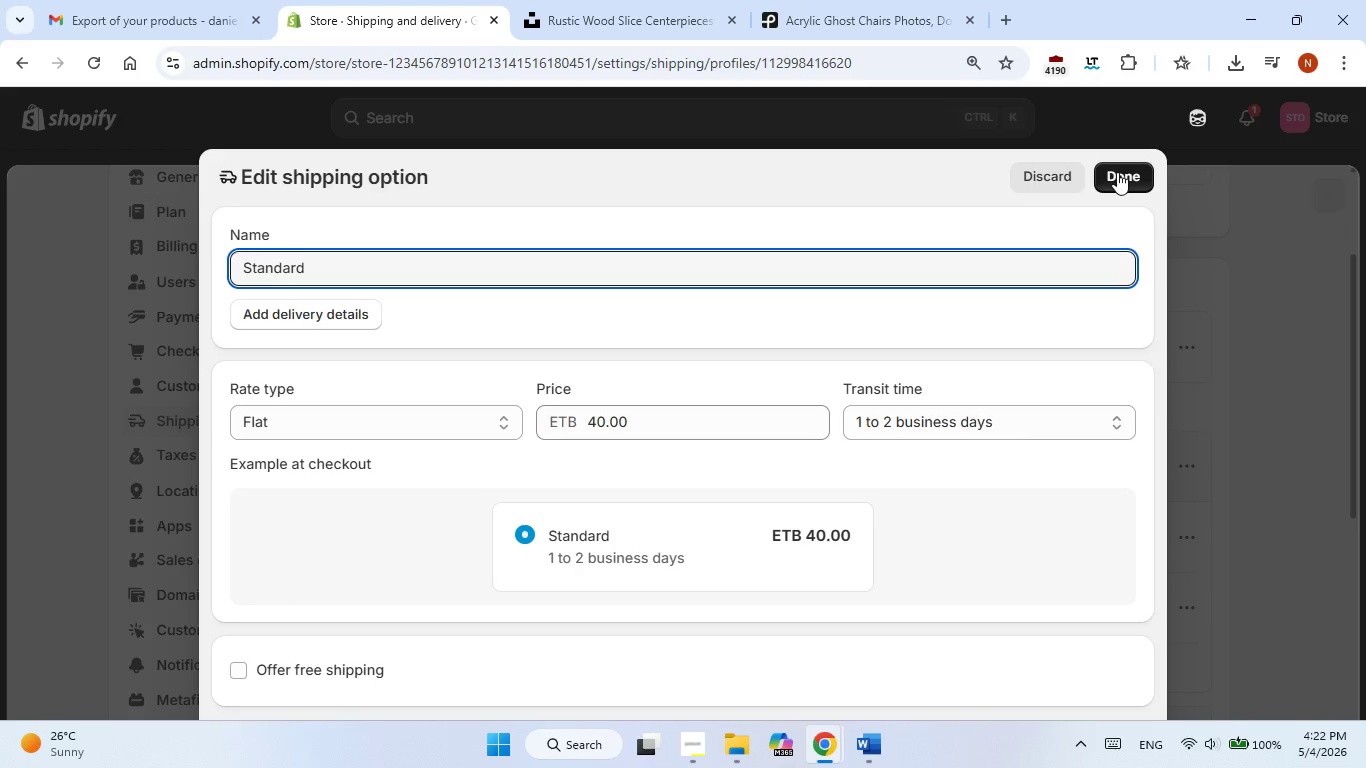 
left_click([1117, 172])
 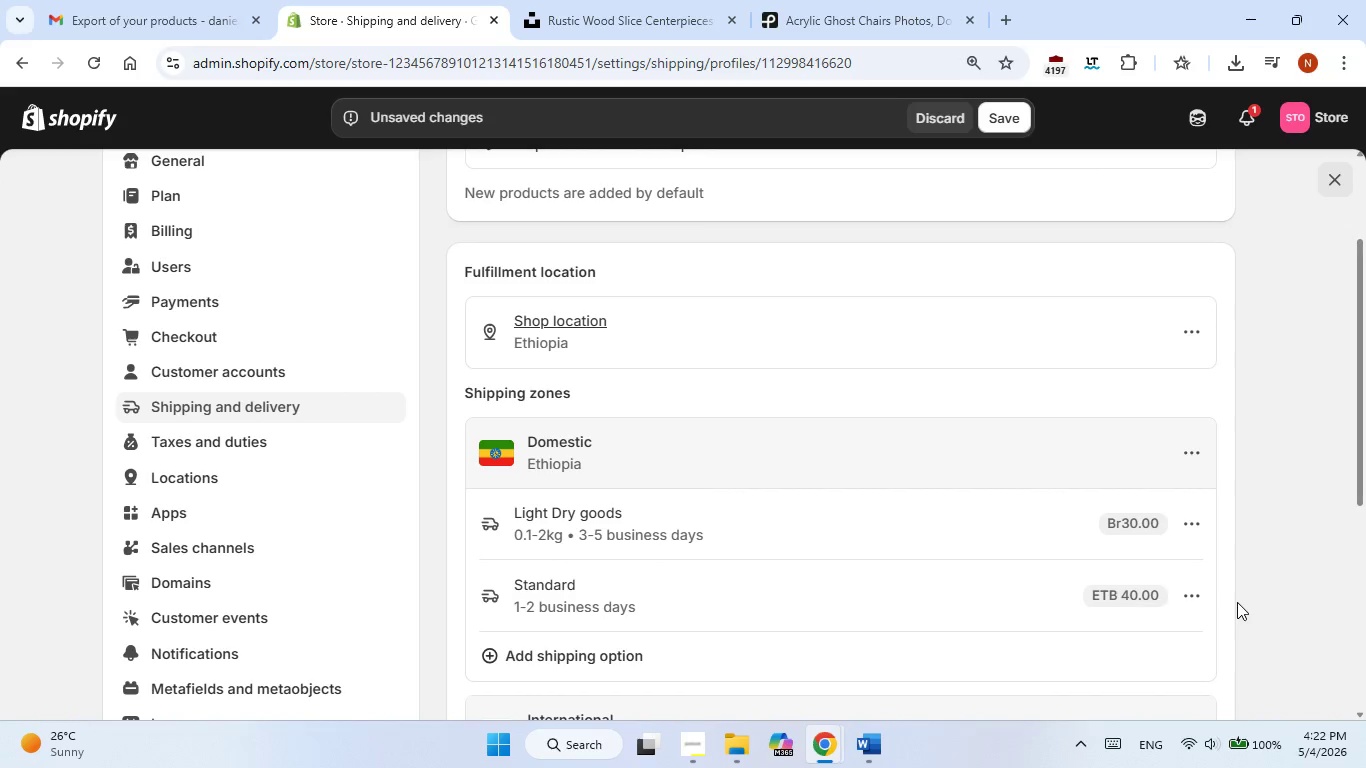 
left_click([1202, 522])
 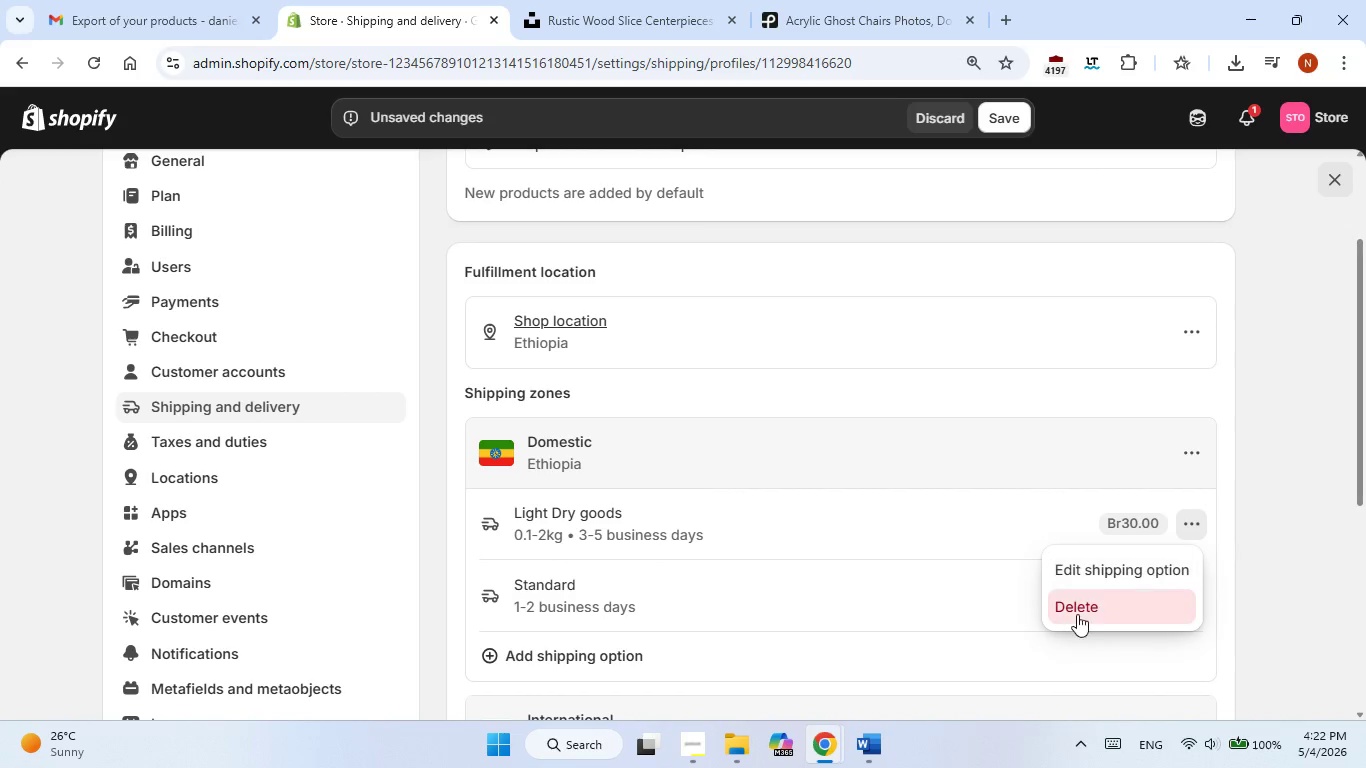 
left_click([1076, 614])
 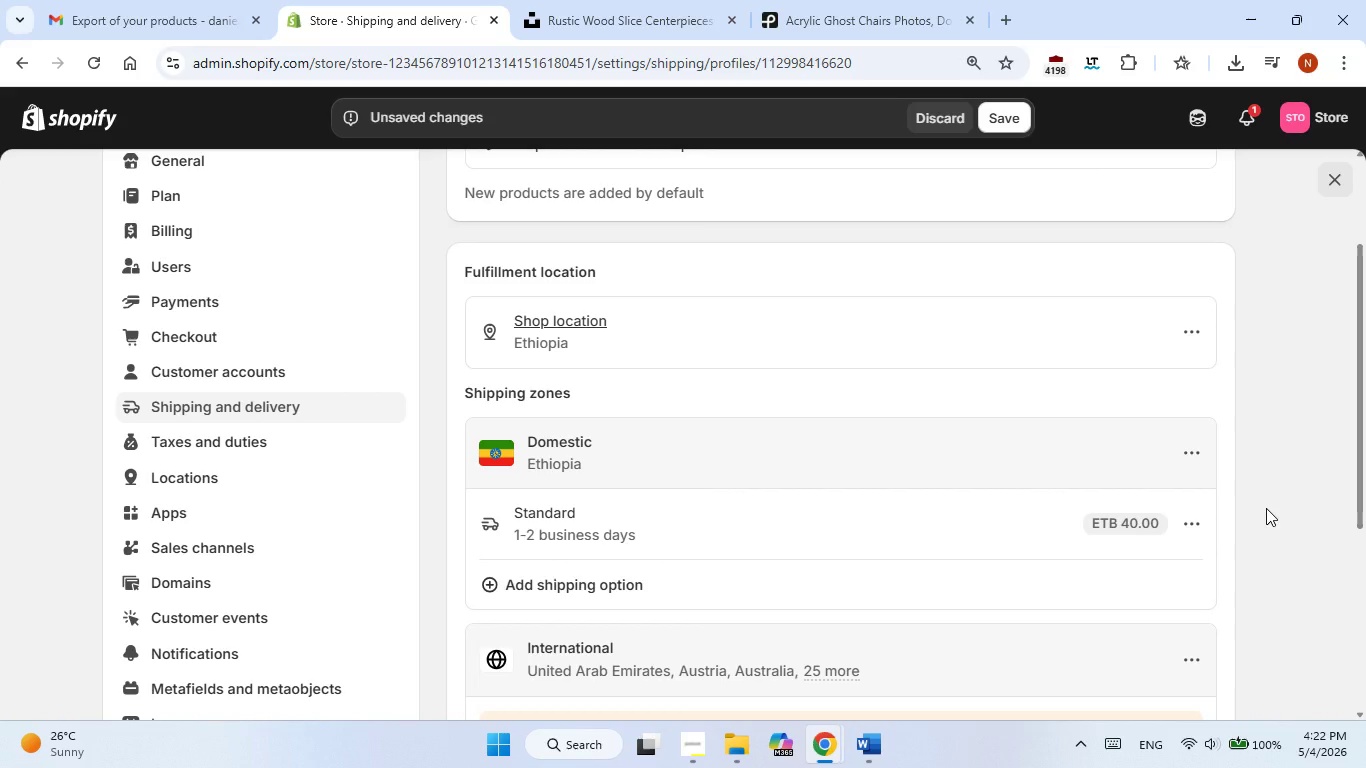 
left_click([1266, 508])
 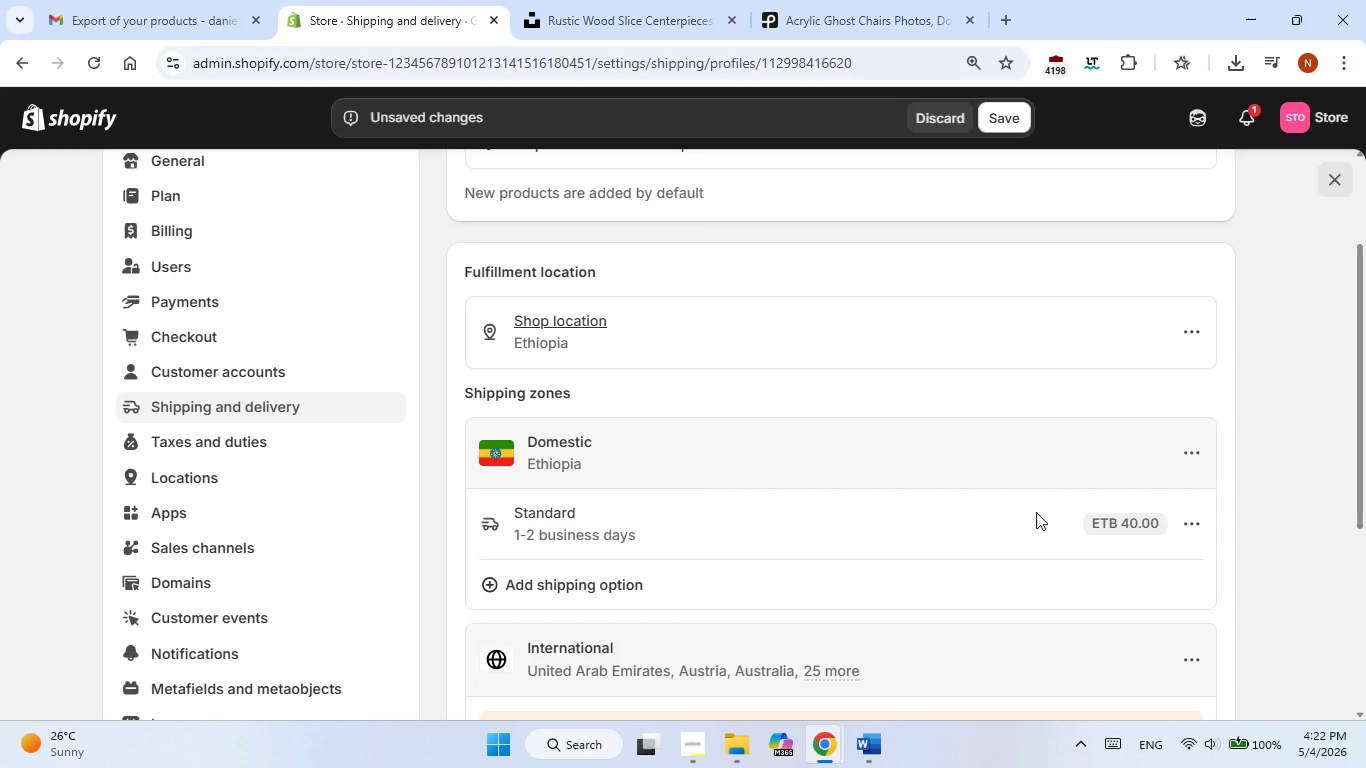 
wait(6.09)
 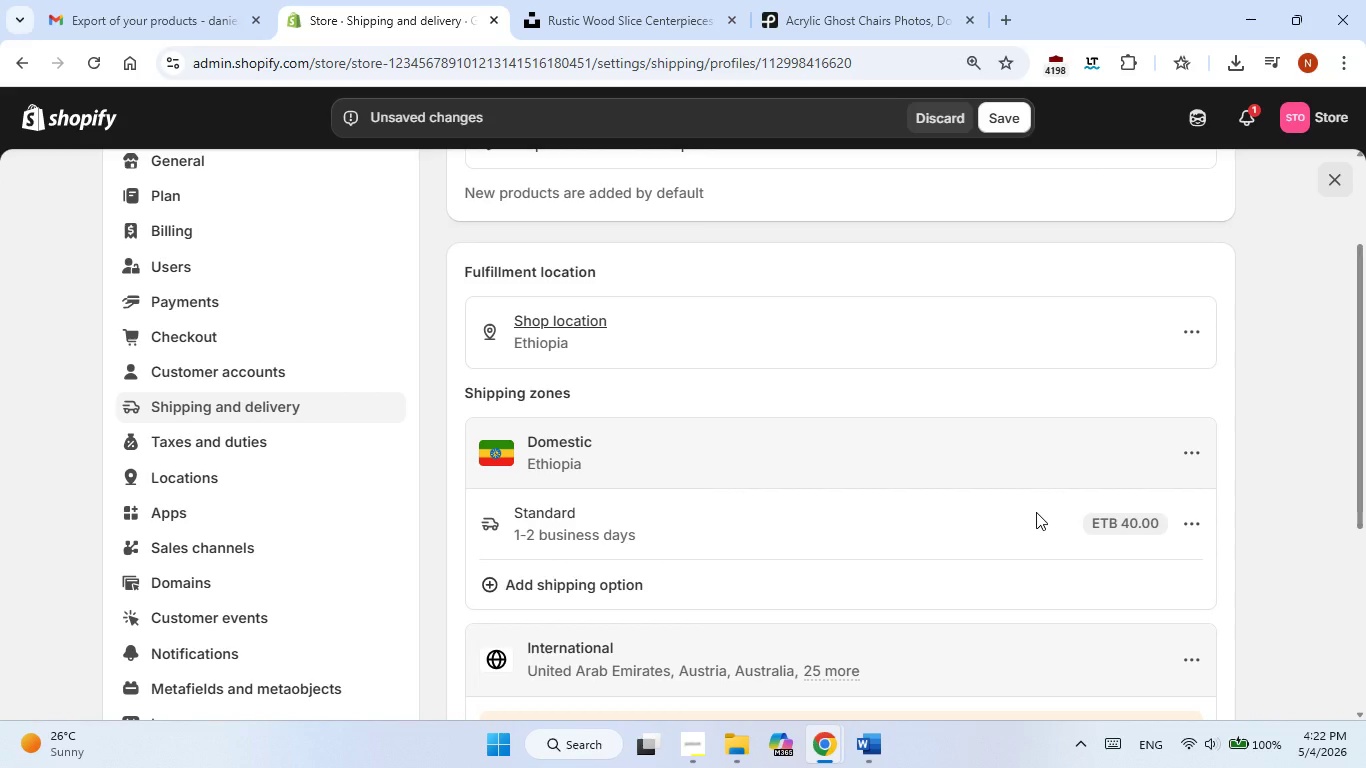 
scroll: coordinate [946, 529], scroll_direction: down, amount: 1.0
 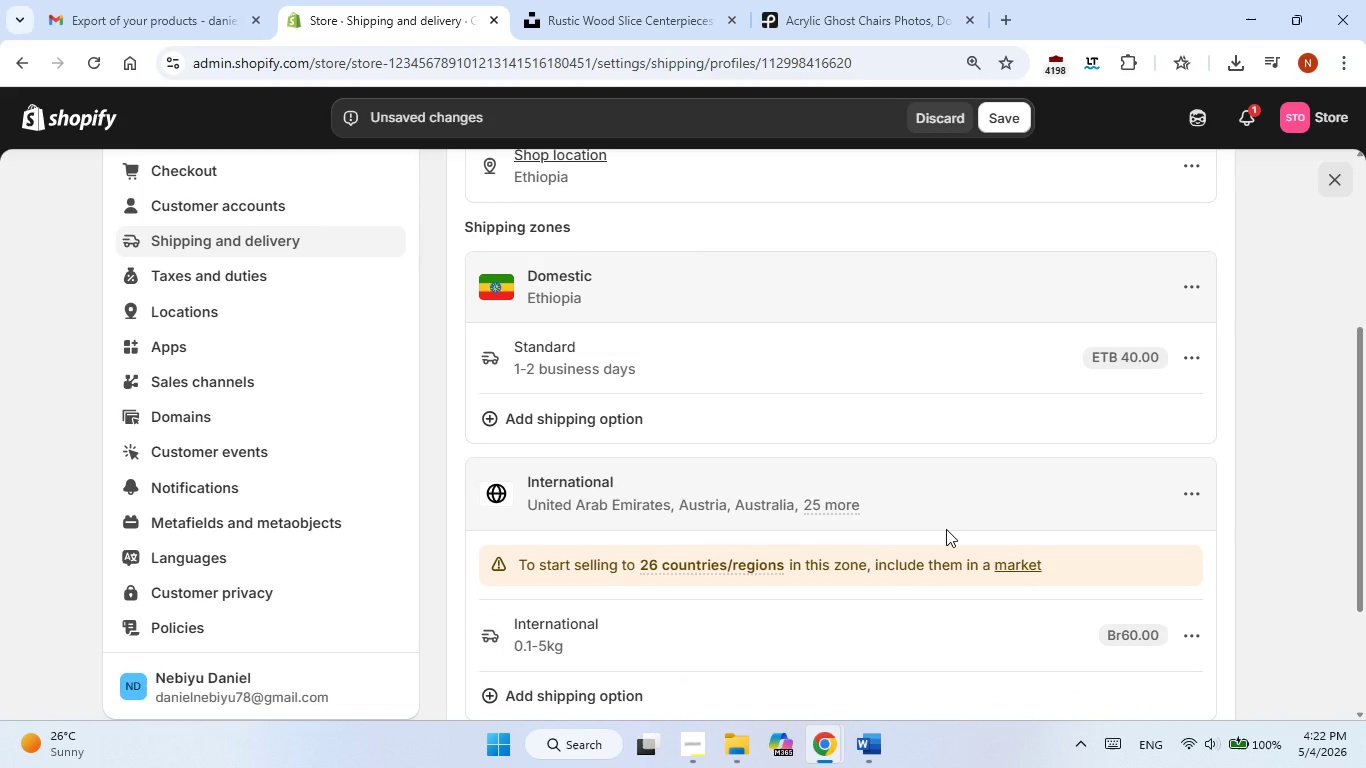 
scroll: coordinate [946, 529], scroll_direction: none, amount: 0.0
 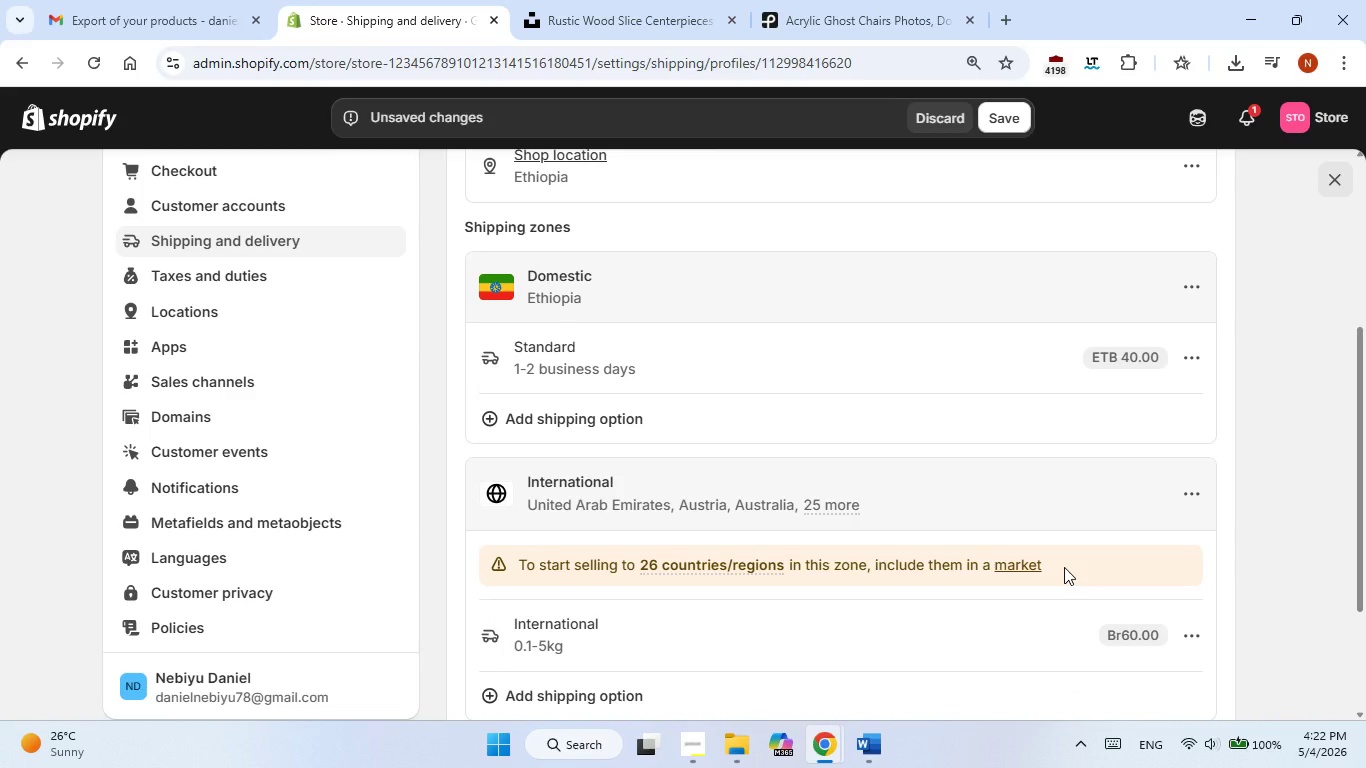 
scroll: coordinate [1149, 638], scroll_direction: down, amount: 1.0
 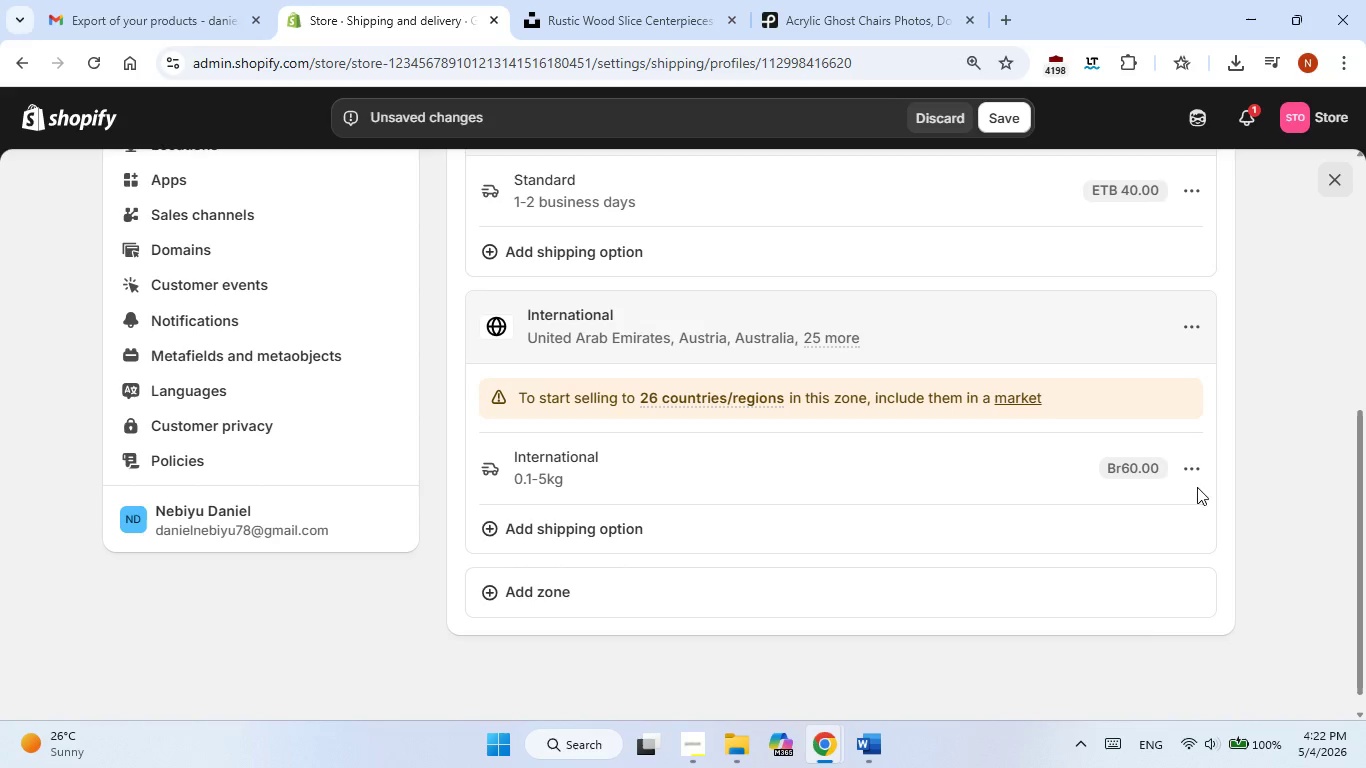 
left_click([1196, 465])
 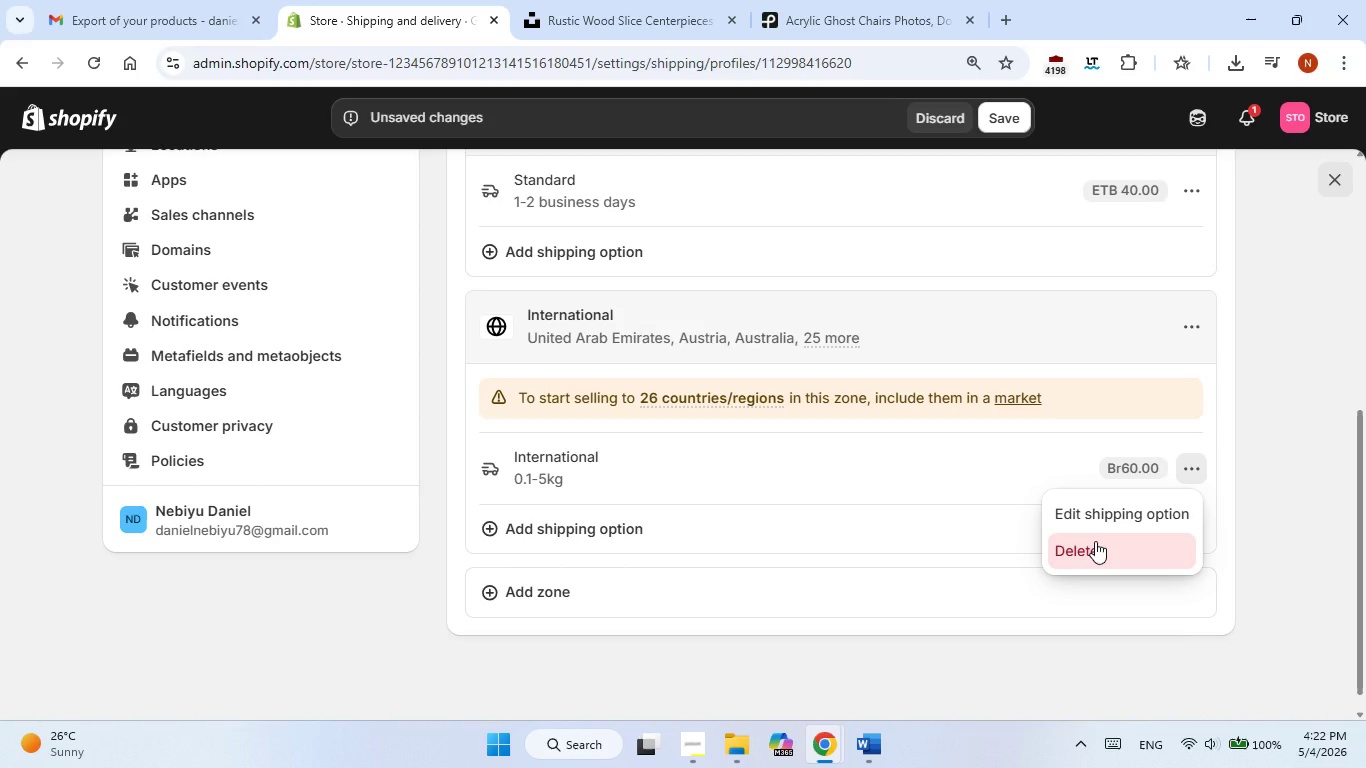 
left_click([1102, 519])
 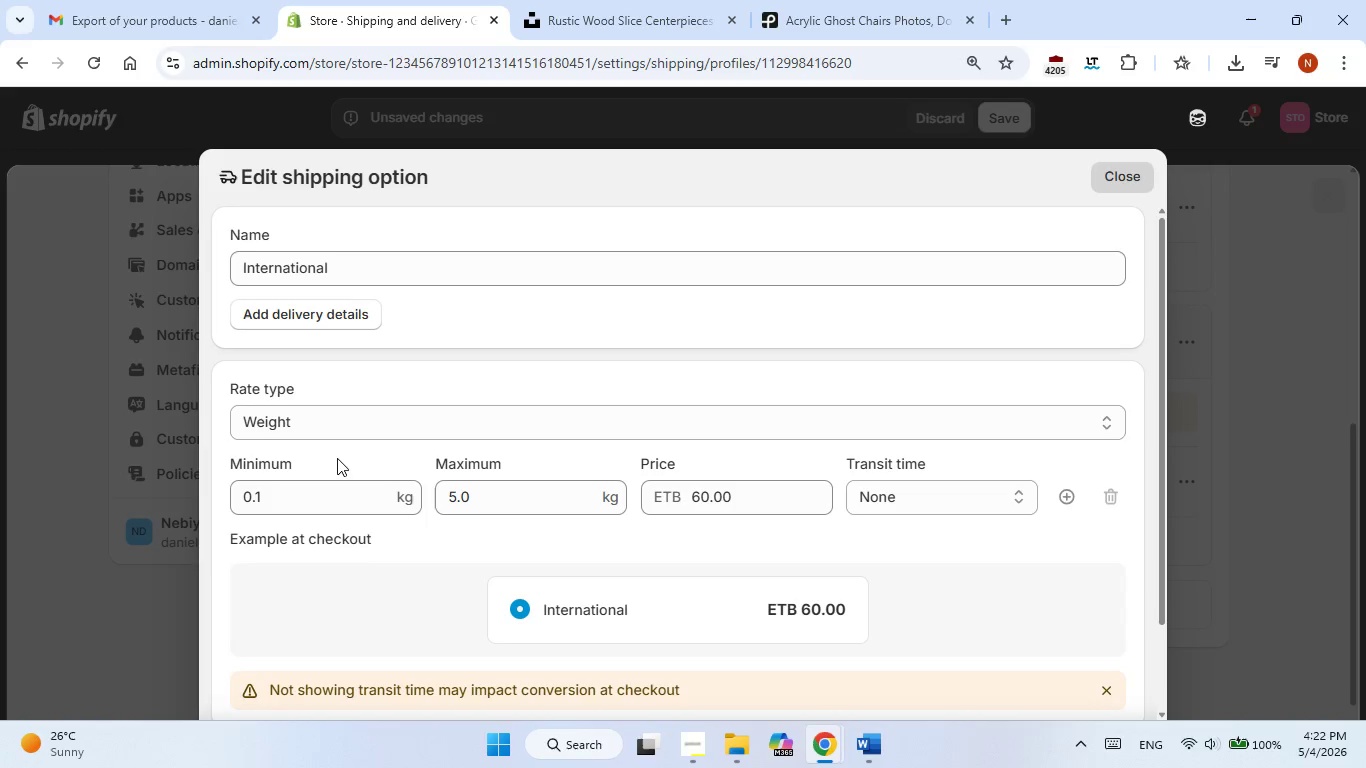 
left_click([283, 421])
 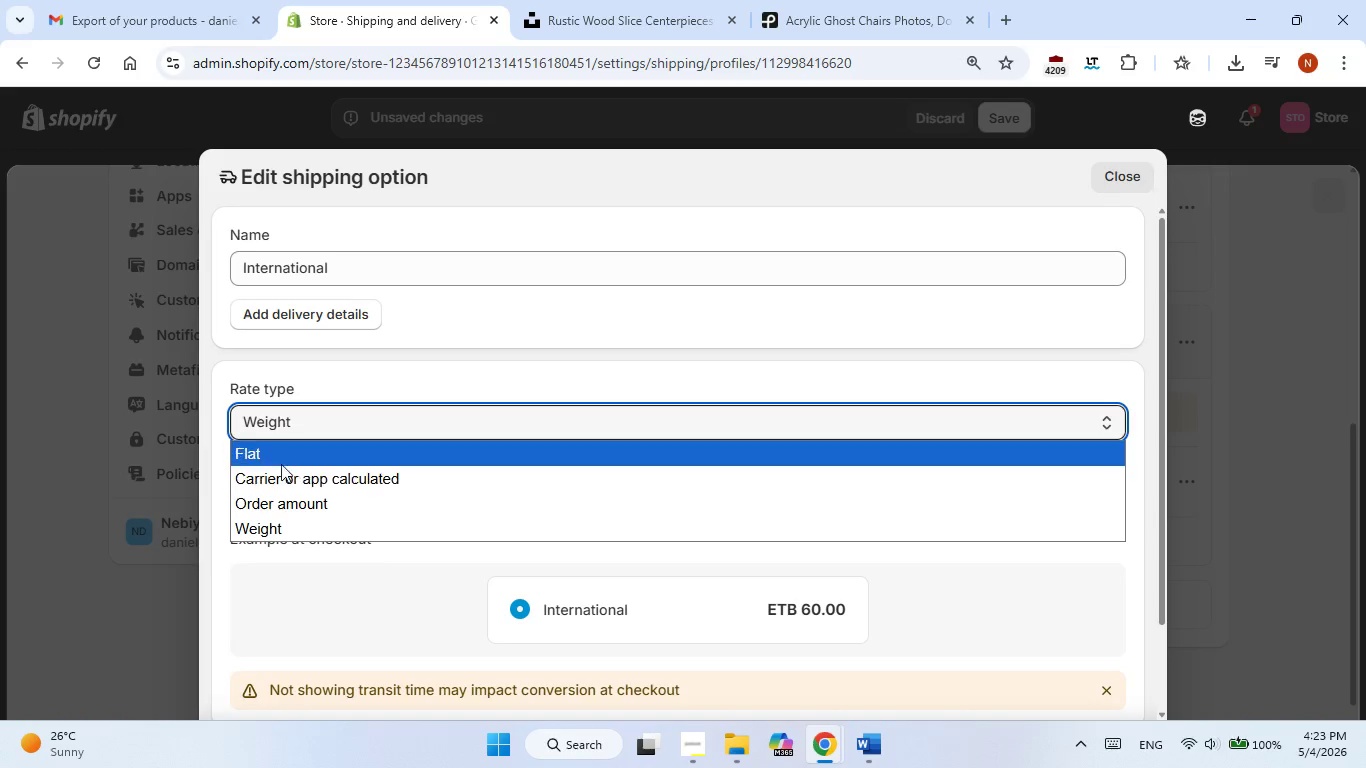 
left_click([284, 453])
 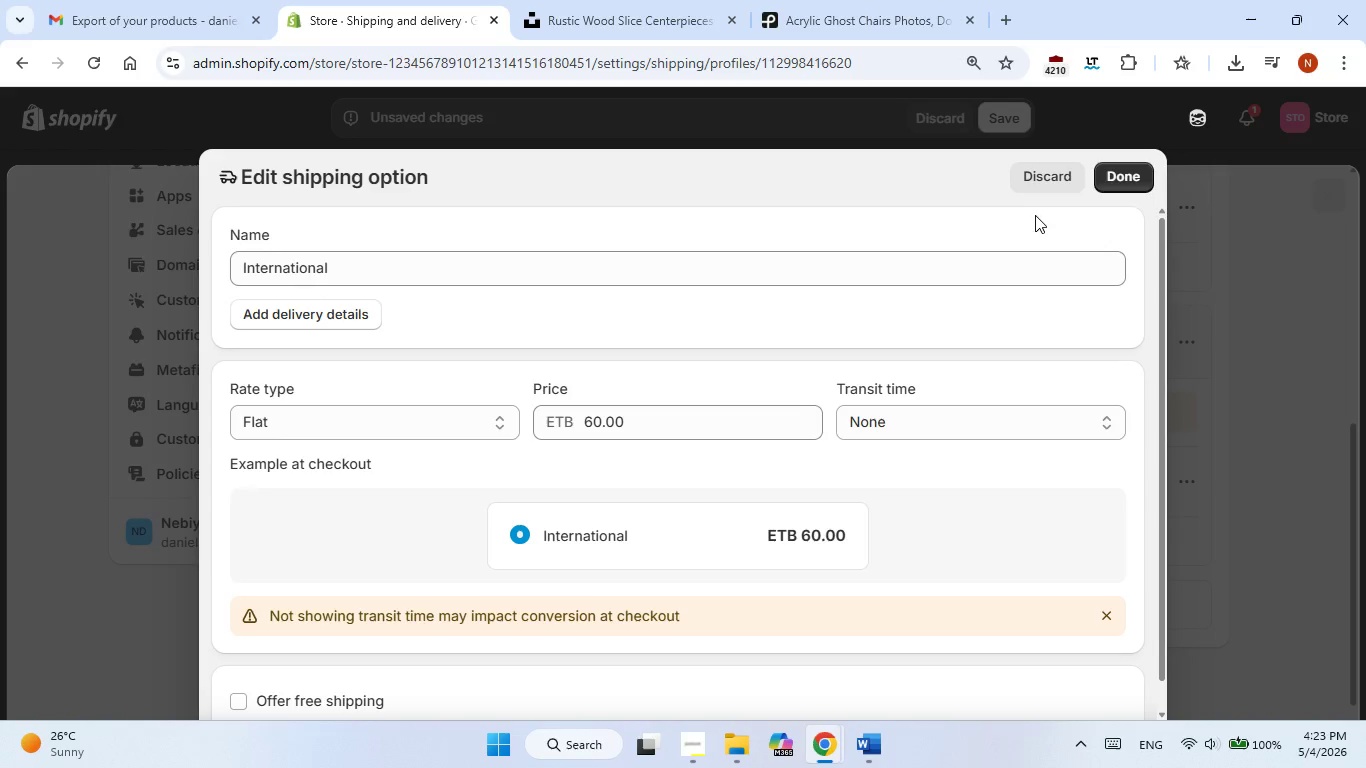 
left_click([1120, 166])
 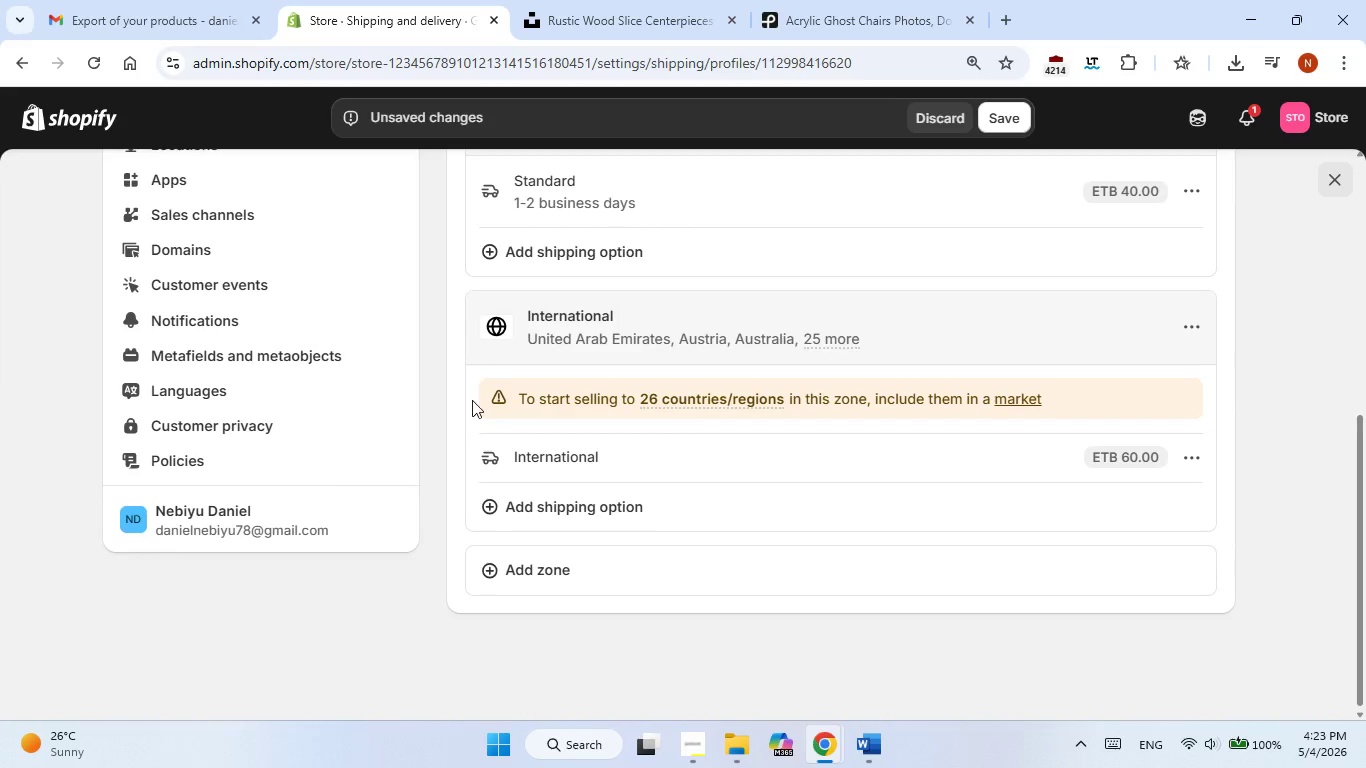 
scroll: coordinate [402, 445], scroll_direction: up, amount: 11.0
 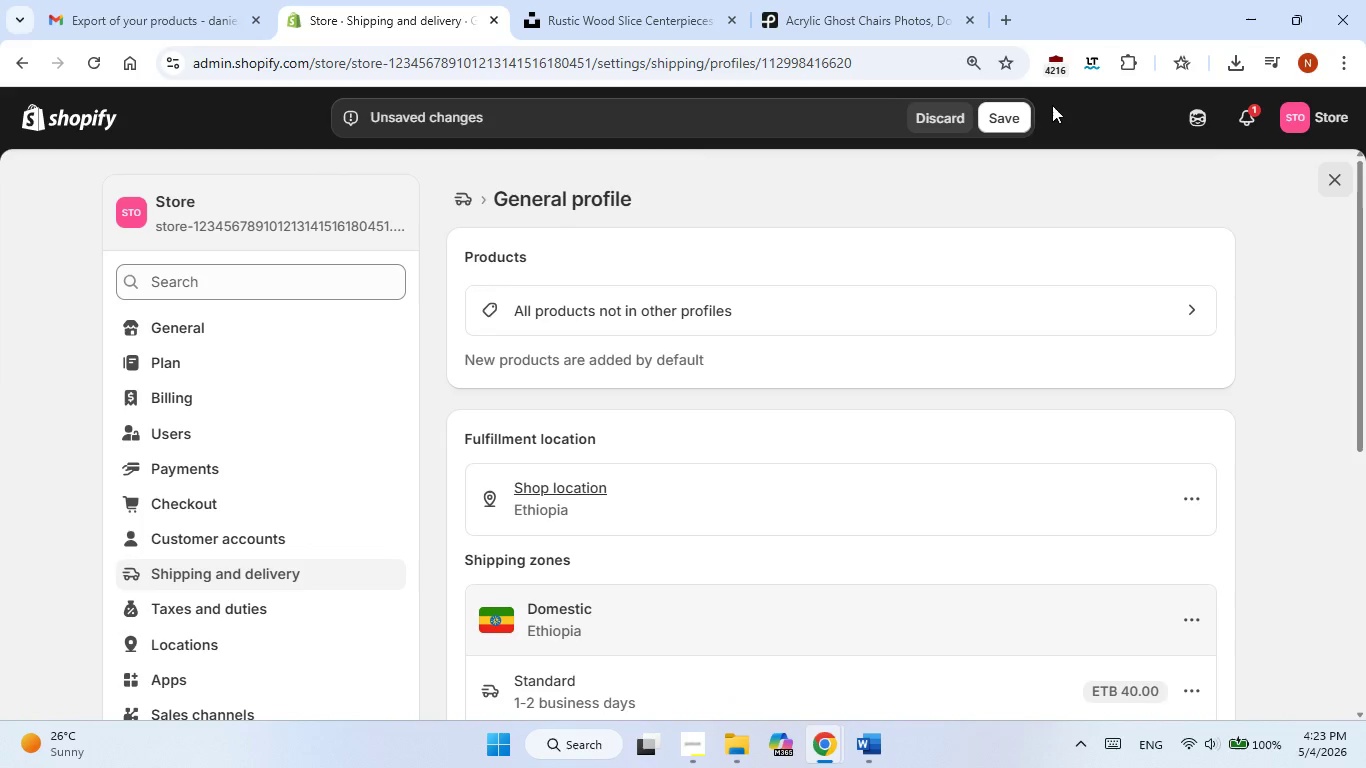 
left_click([1005, 113])
 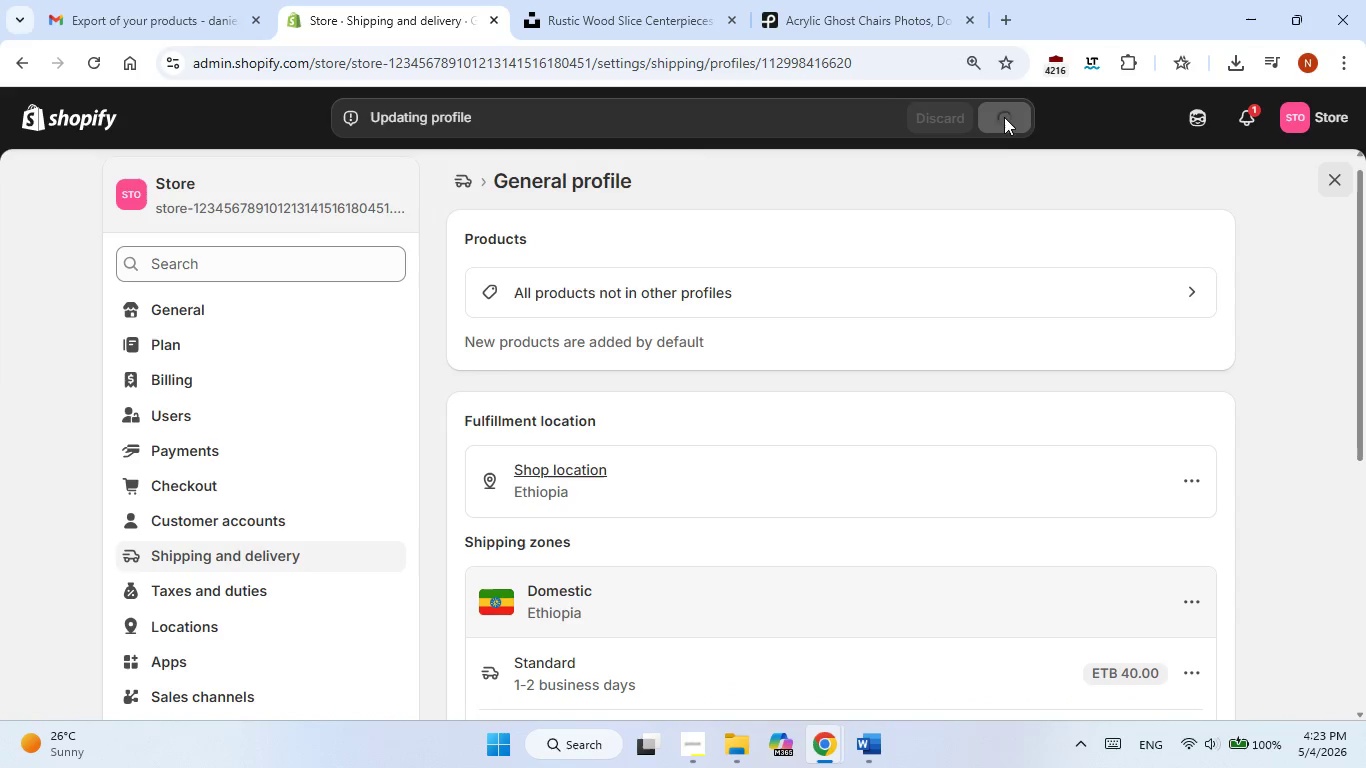 
mouse_move([978, 116])
 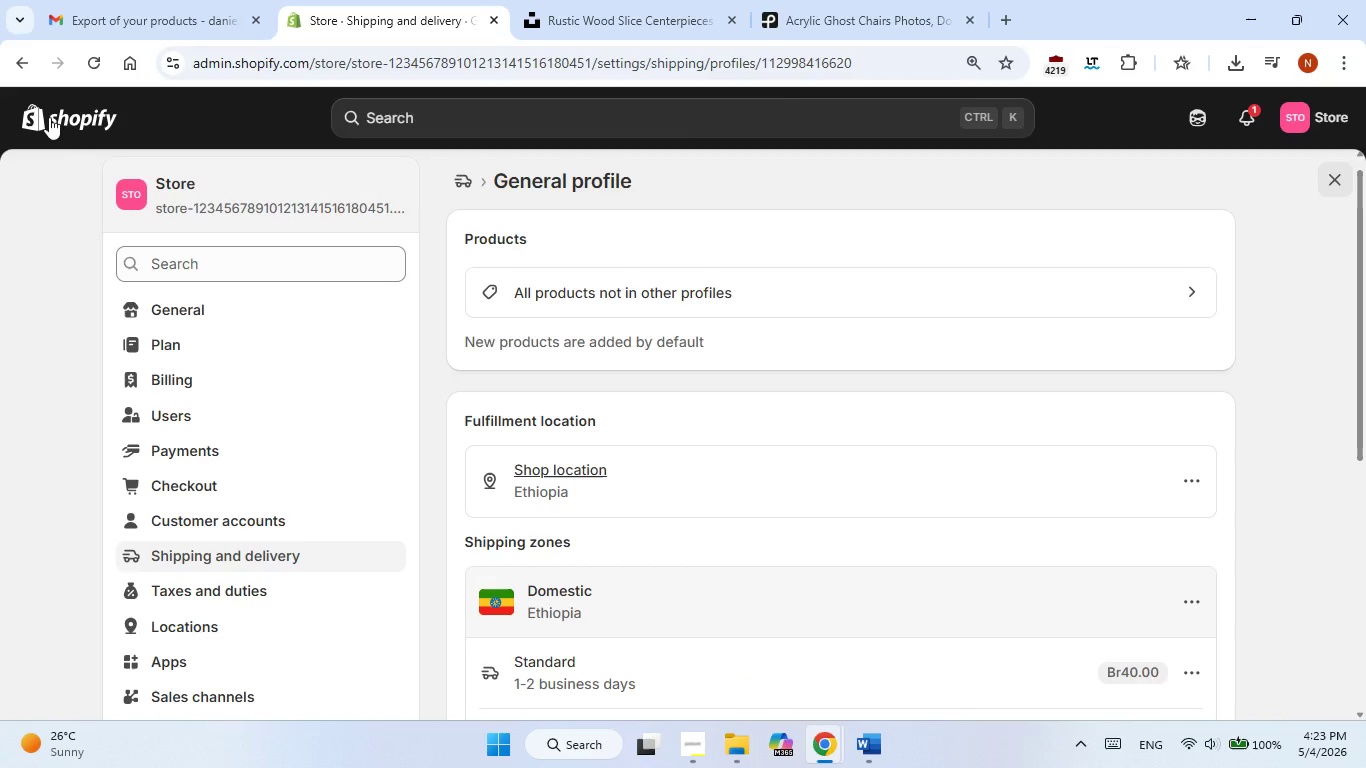 
wait(10.71)
 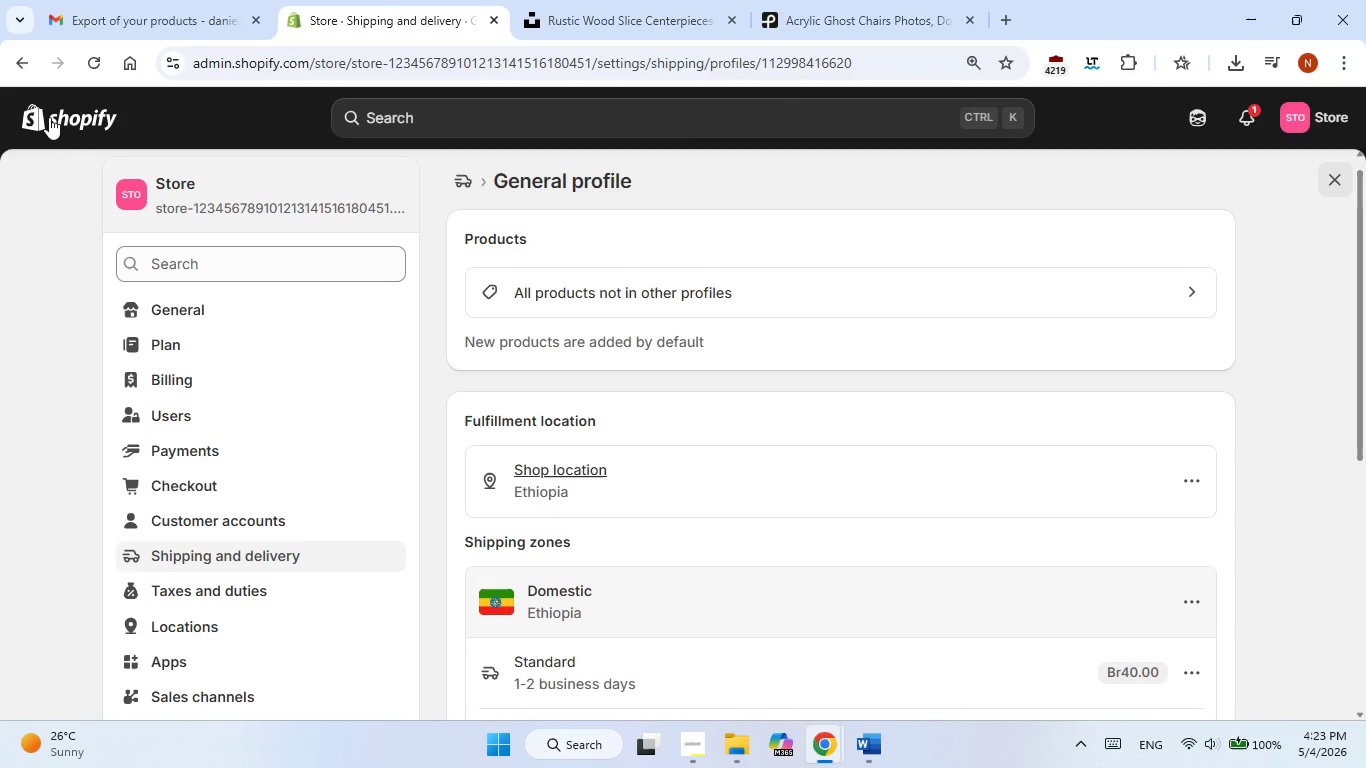 
left_click([49, 117])
 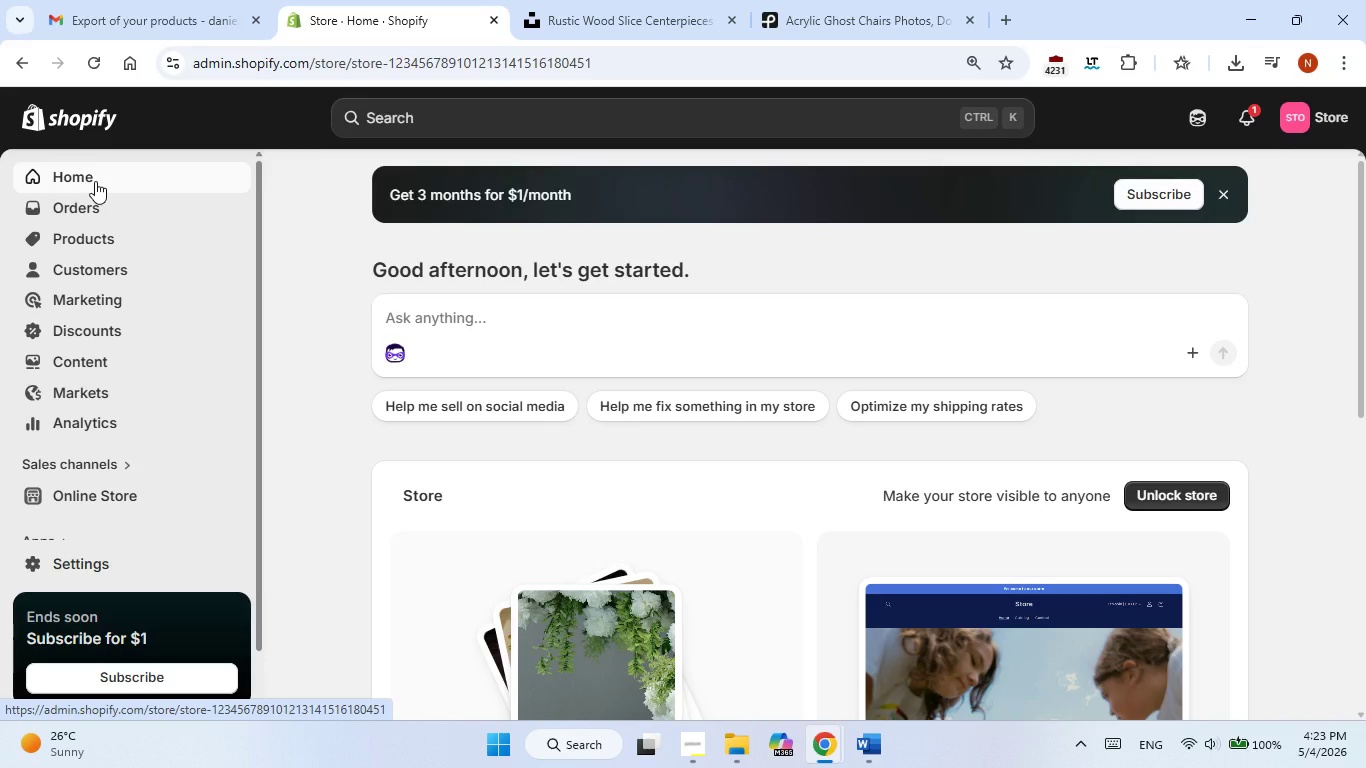 
wait(17.73)
 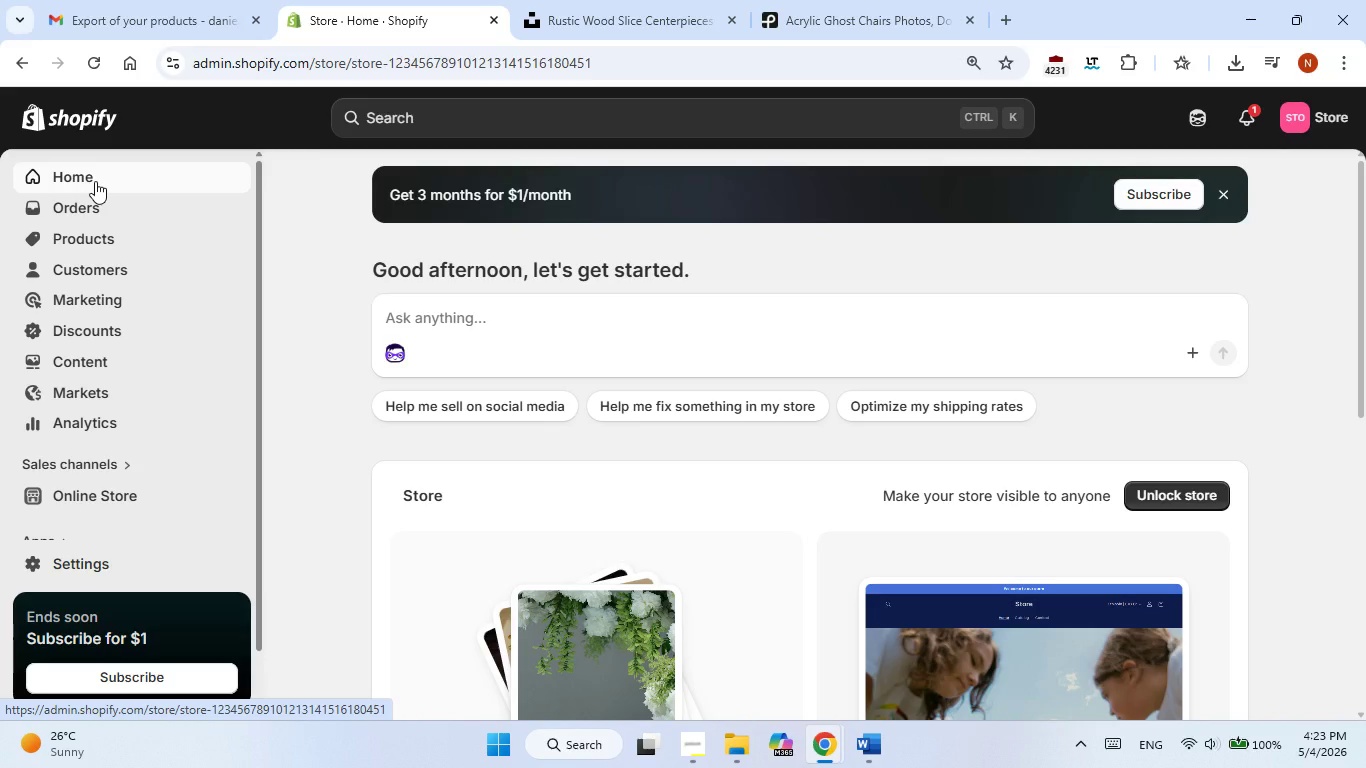 
scroll: coordinate [879, 393], scroll_direction: up, amount: 1.0
 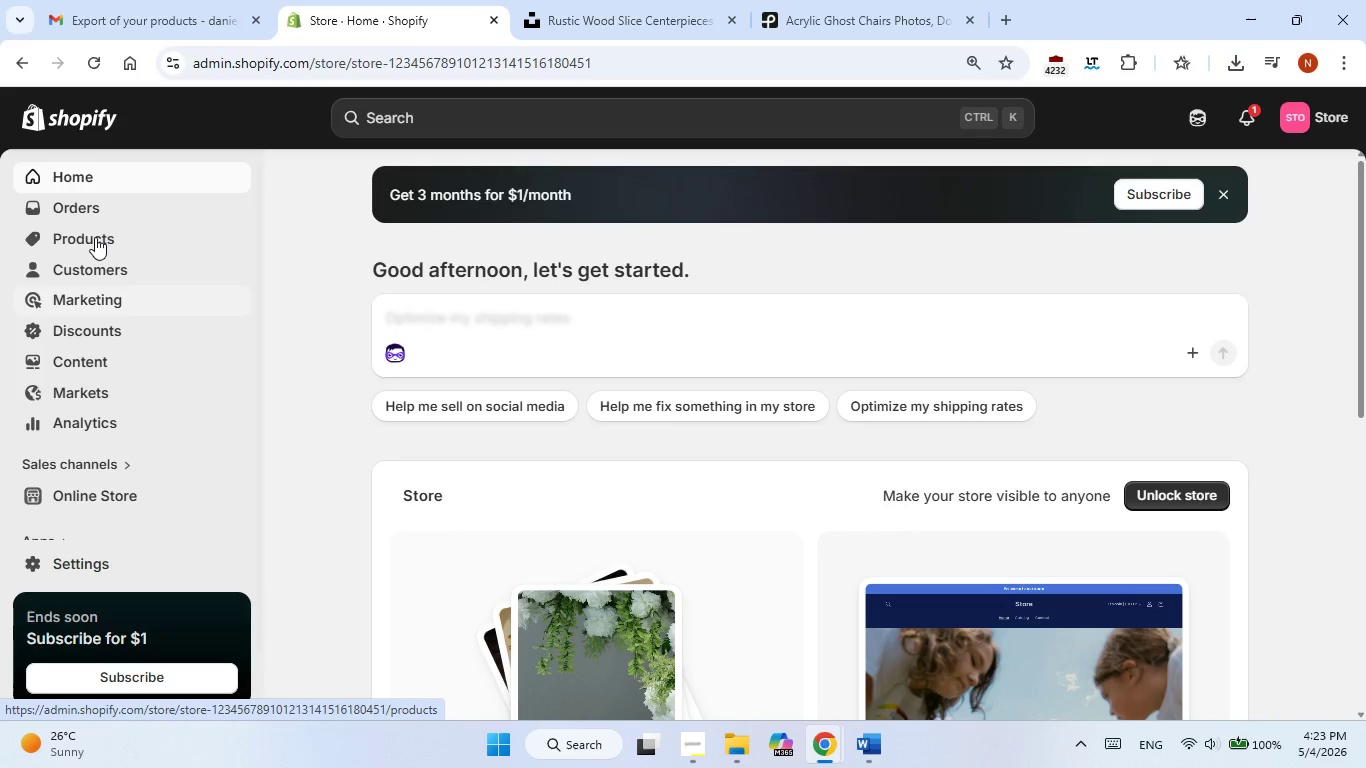 
left_click([95, 237])
 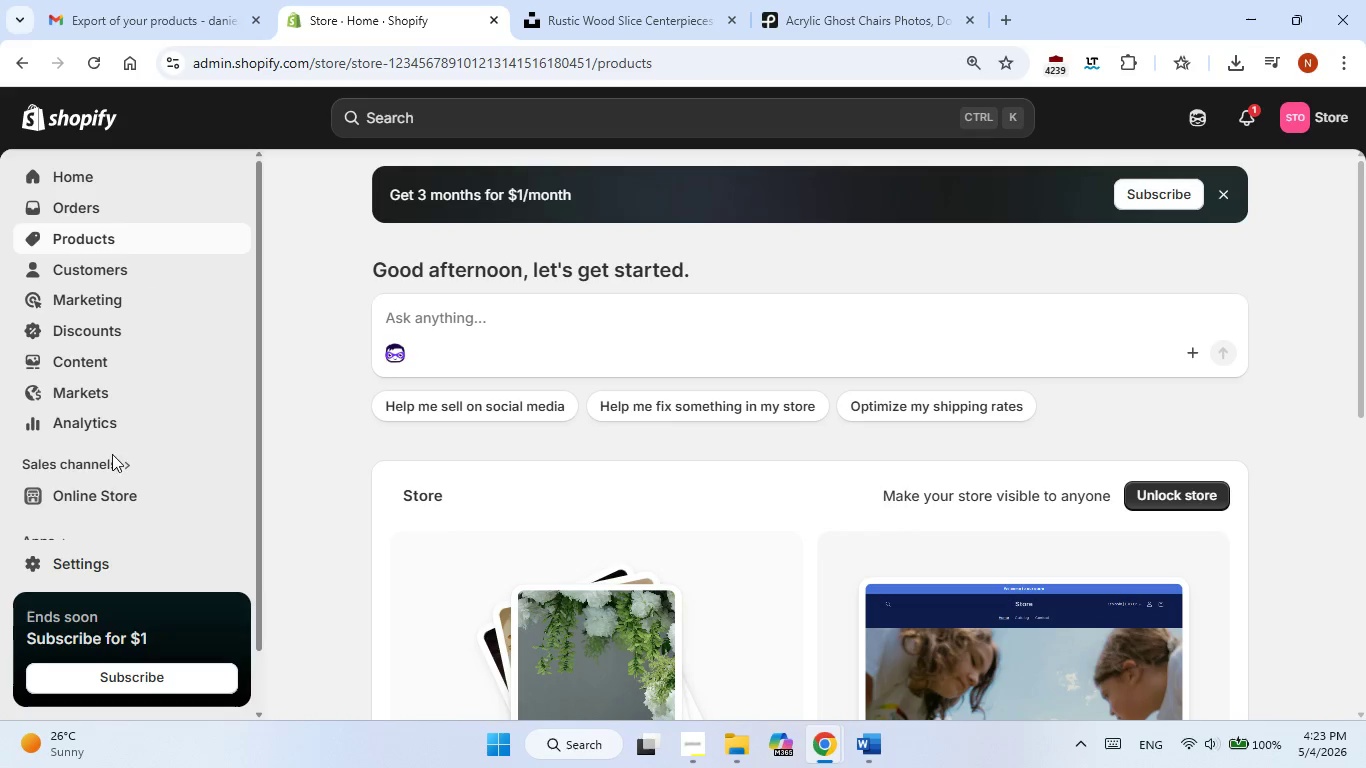 
left_click([115, 484])
 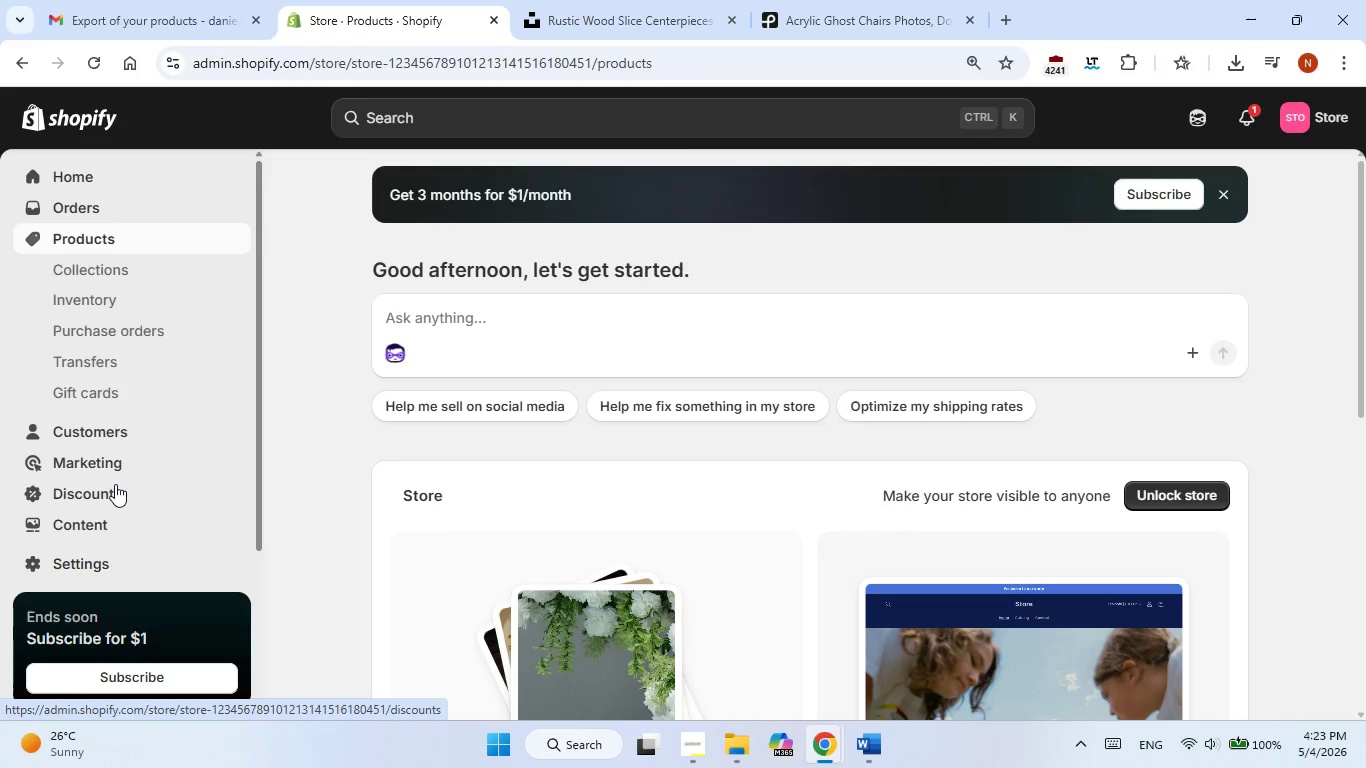 
scroll: coordinate [115, 484], scroll_direction: down, amount: 1.0
 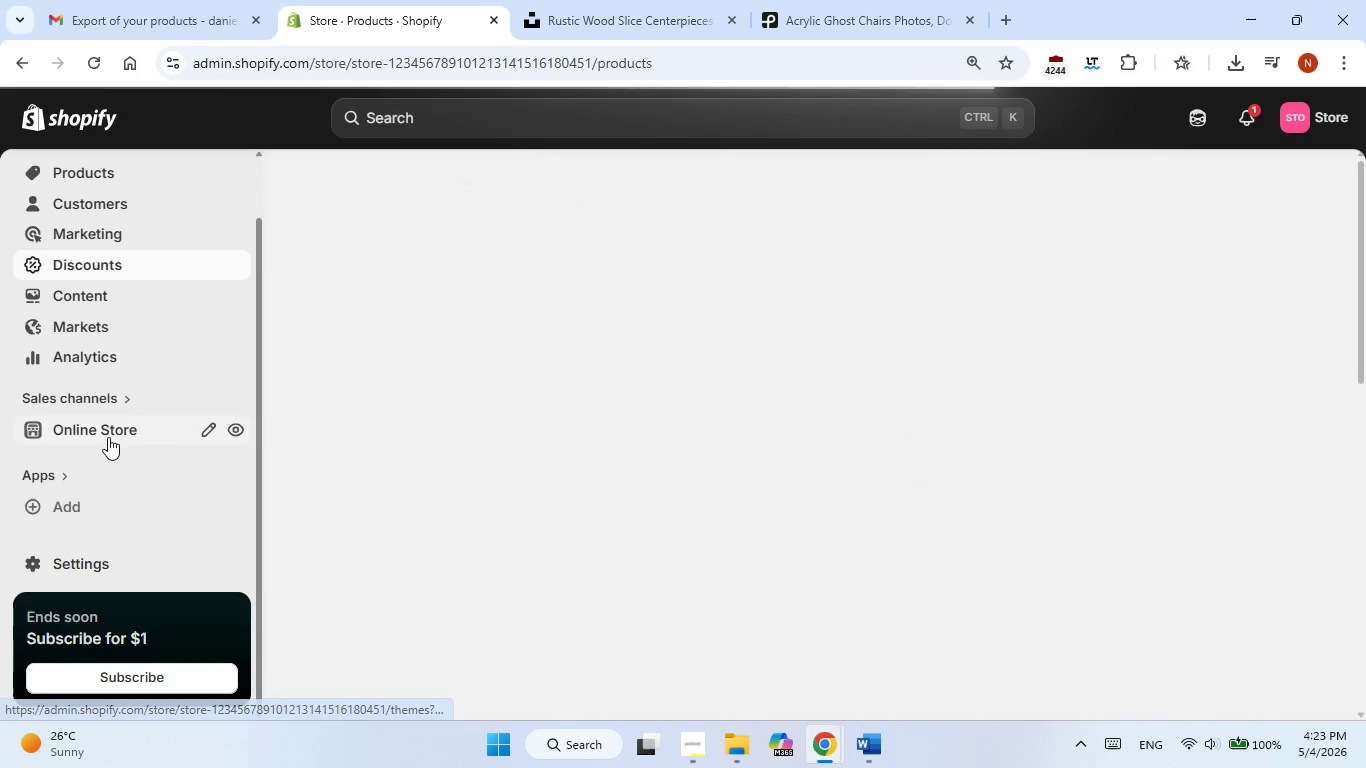 
left_click([108, 429])
 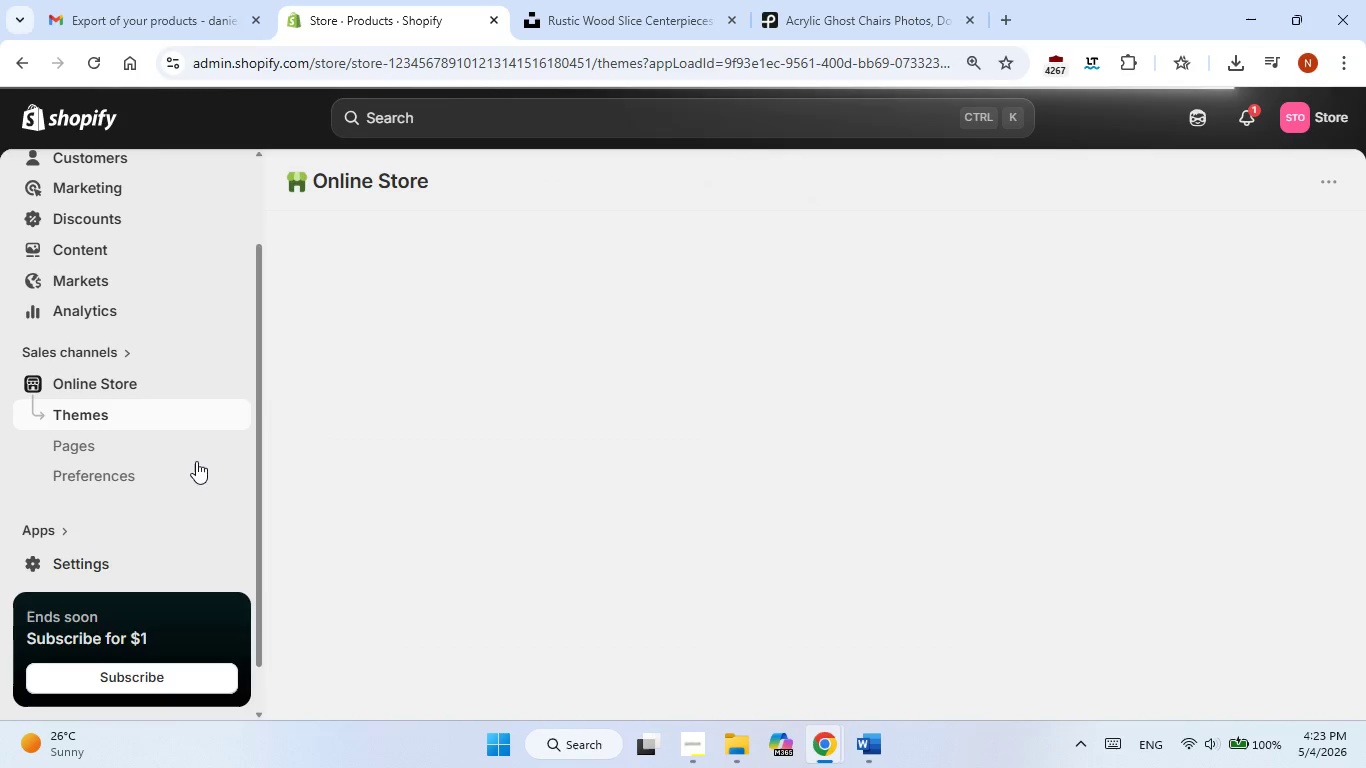 
wait(7.94)
 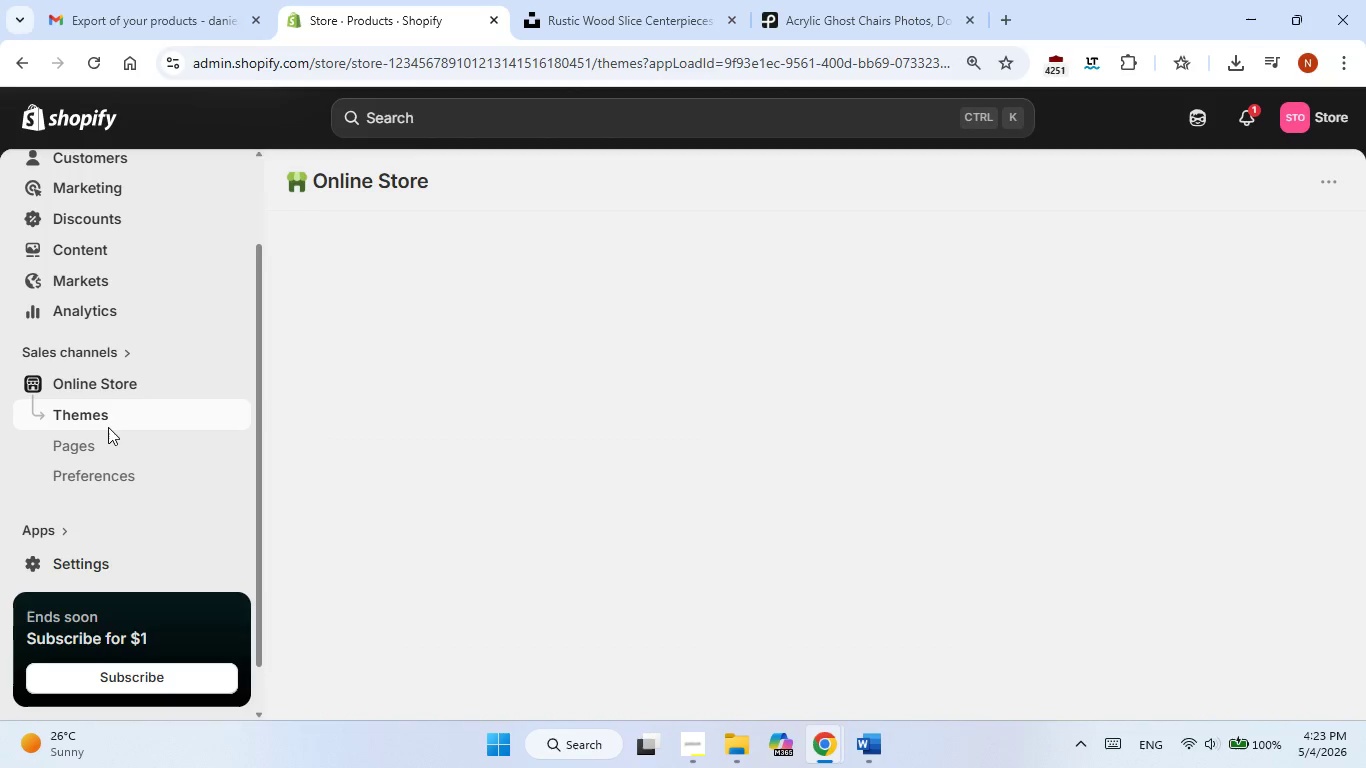 
scroll: coordinate [631, 543], scroll_direction: down, amount: 4.0
 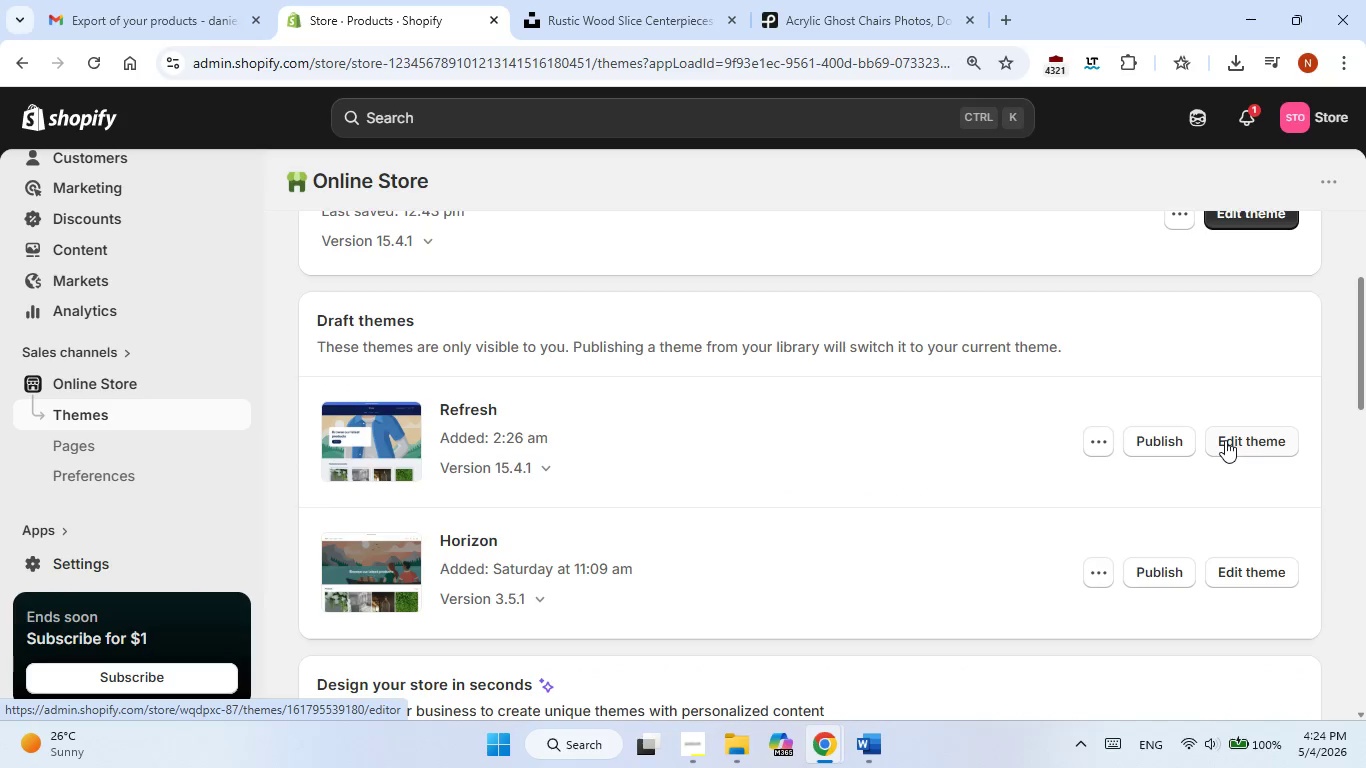 
left_click([1225, 440])
 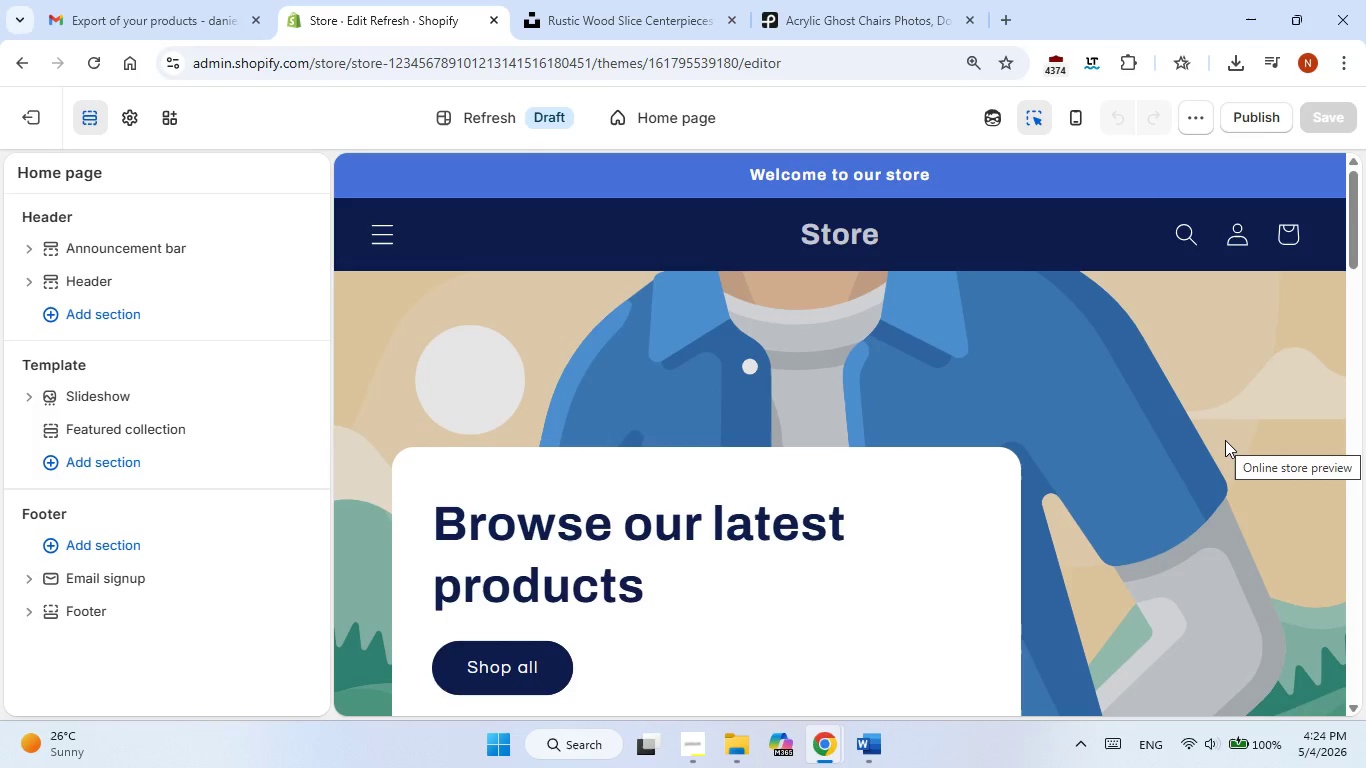 
wait(9.72)
 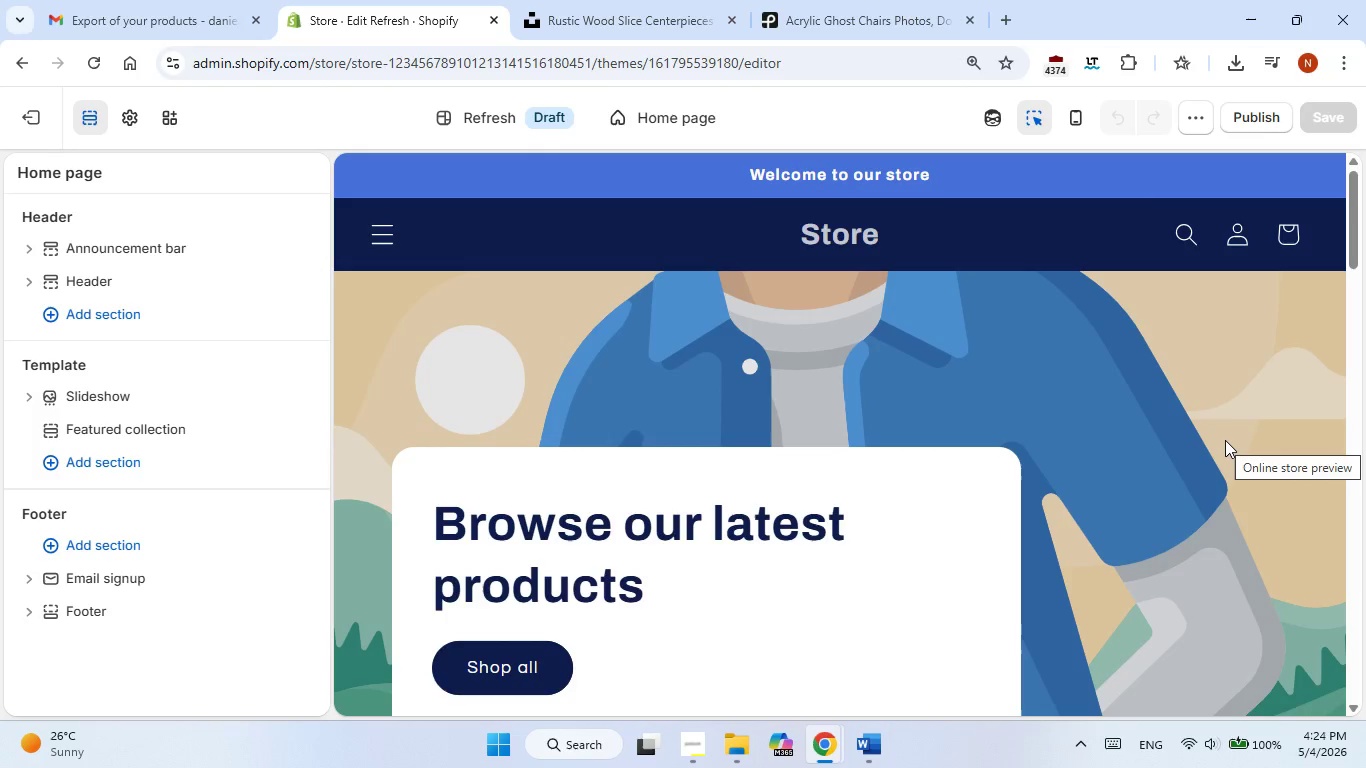 
scroll: coordinate [874, 440], scroll_direction: down, amount: 7.0
 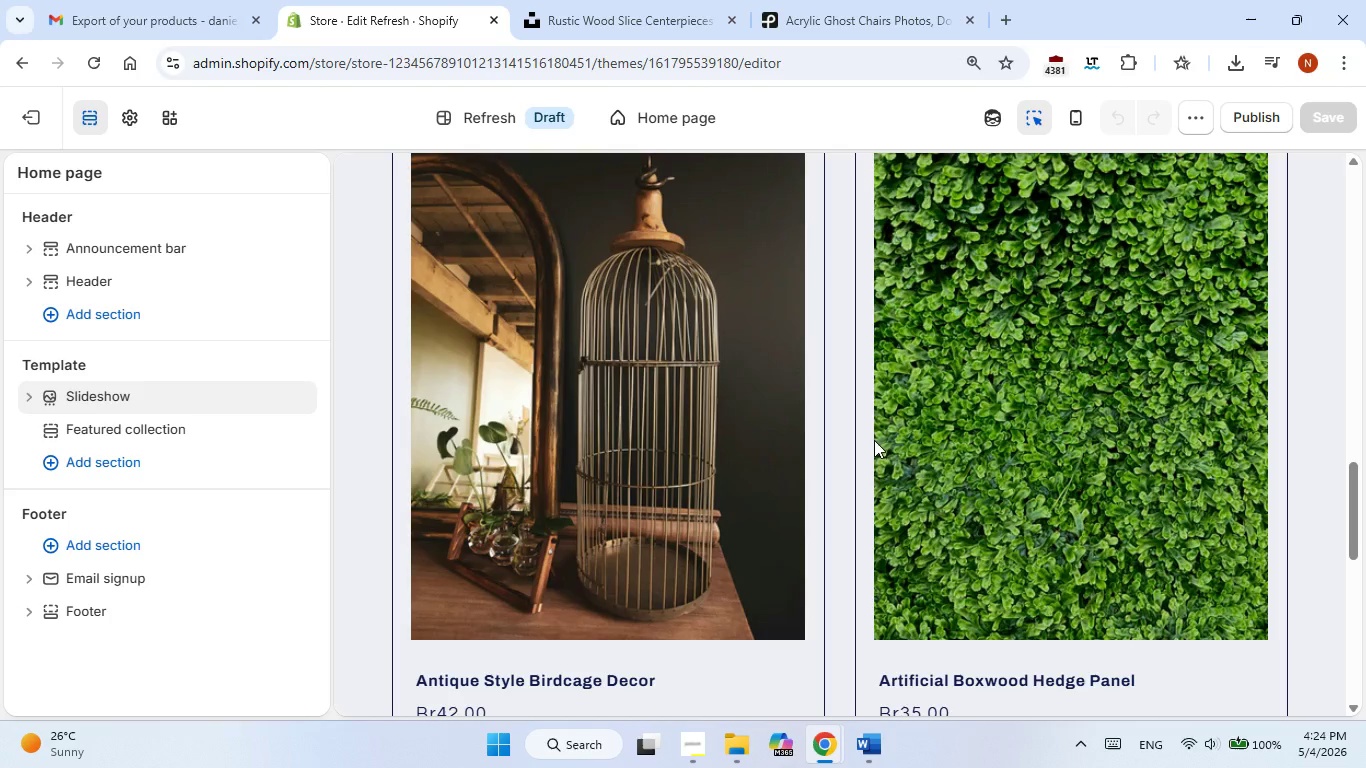 
wait(5.98)
 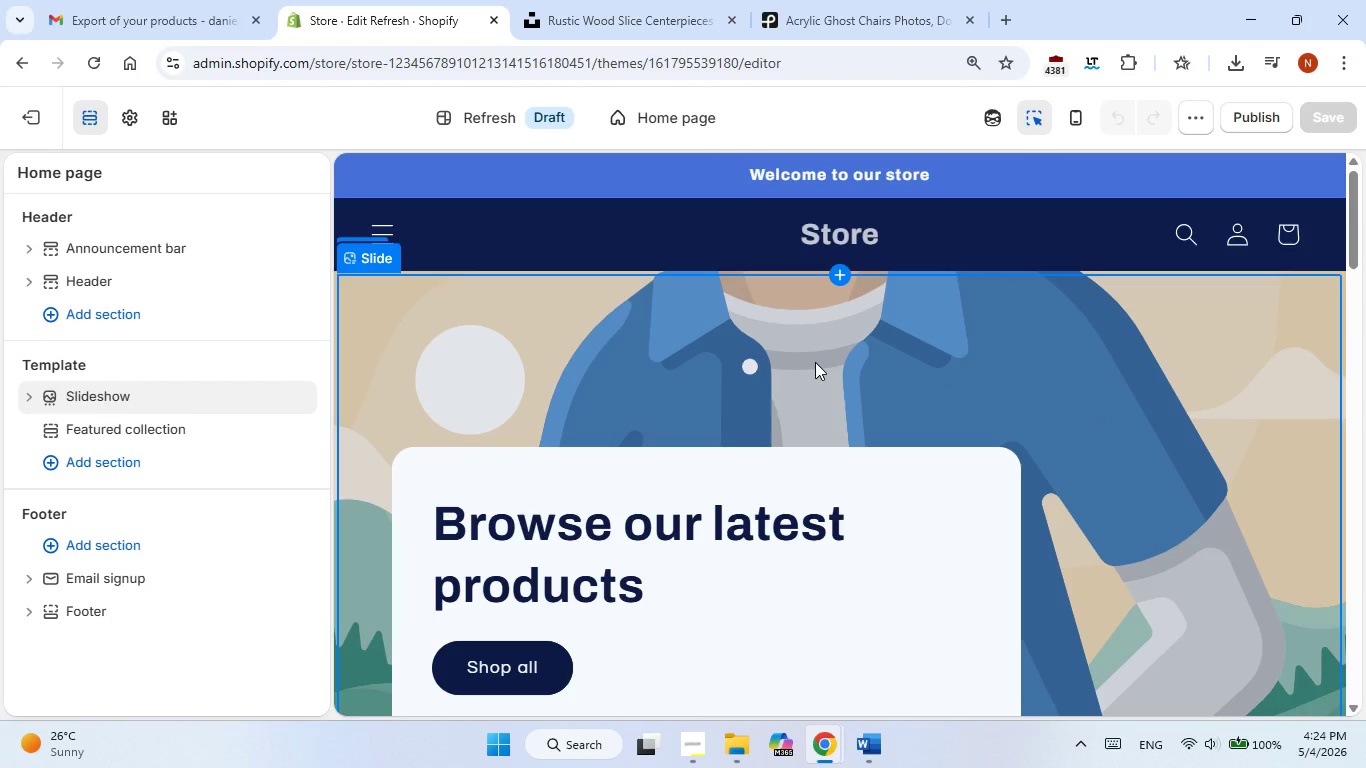 
left_click([815, 362])
 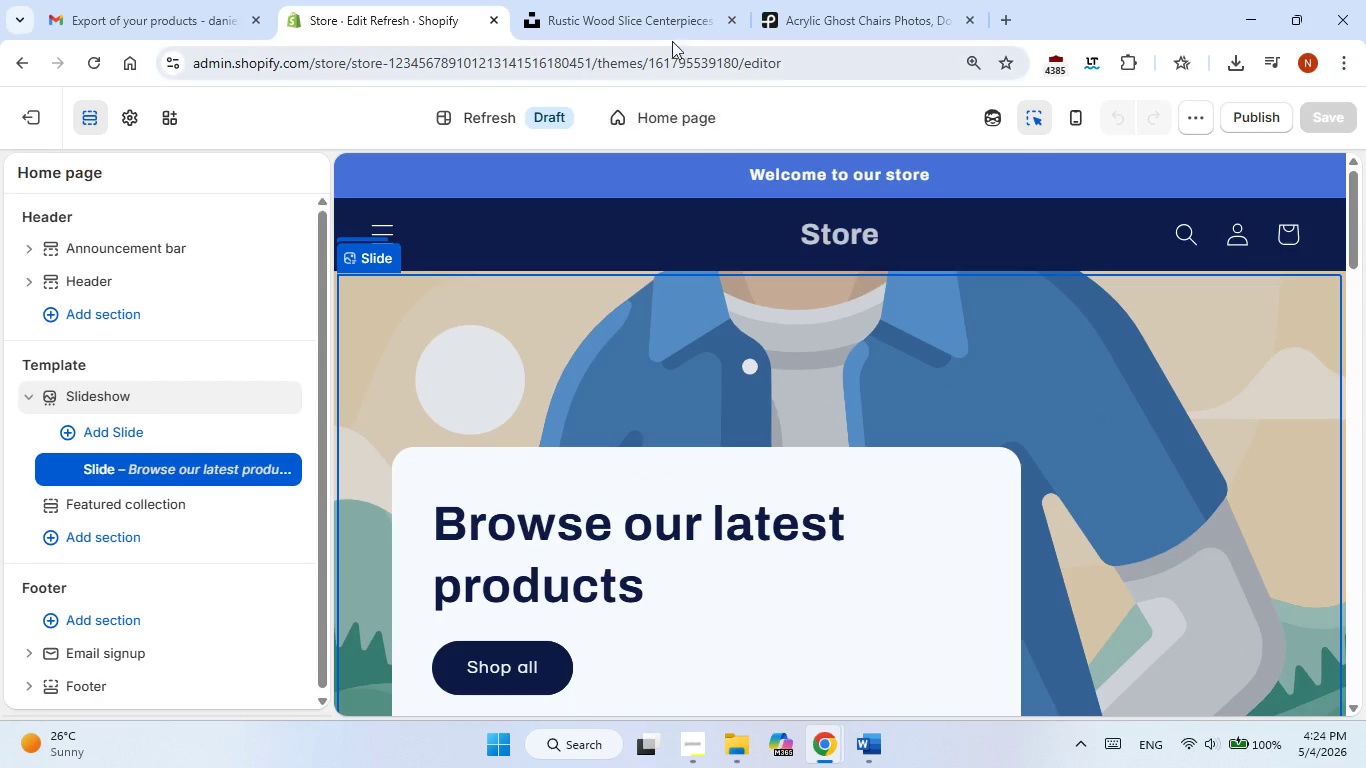 
scroll: coordinate [874, 440], scroll_direction: up, amount: 17.0
 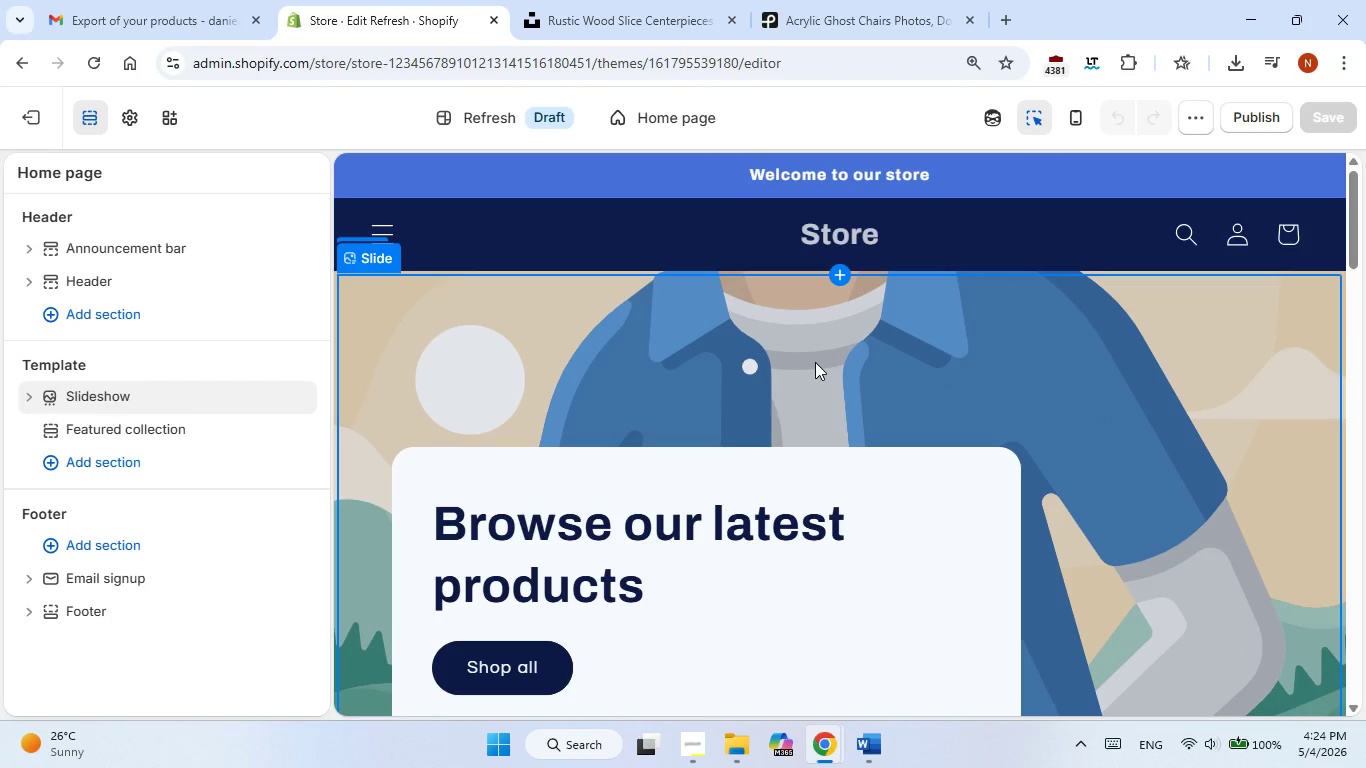 
left_click([669, 33])
 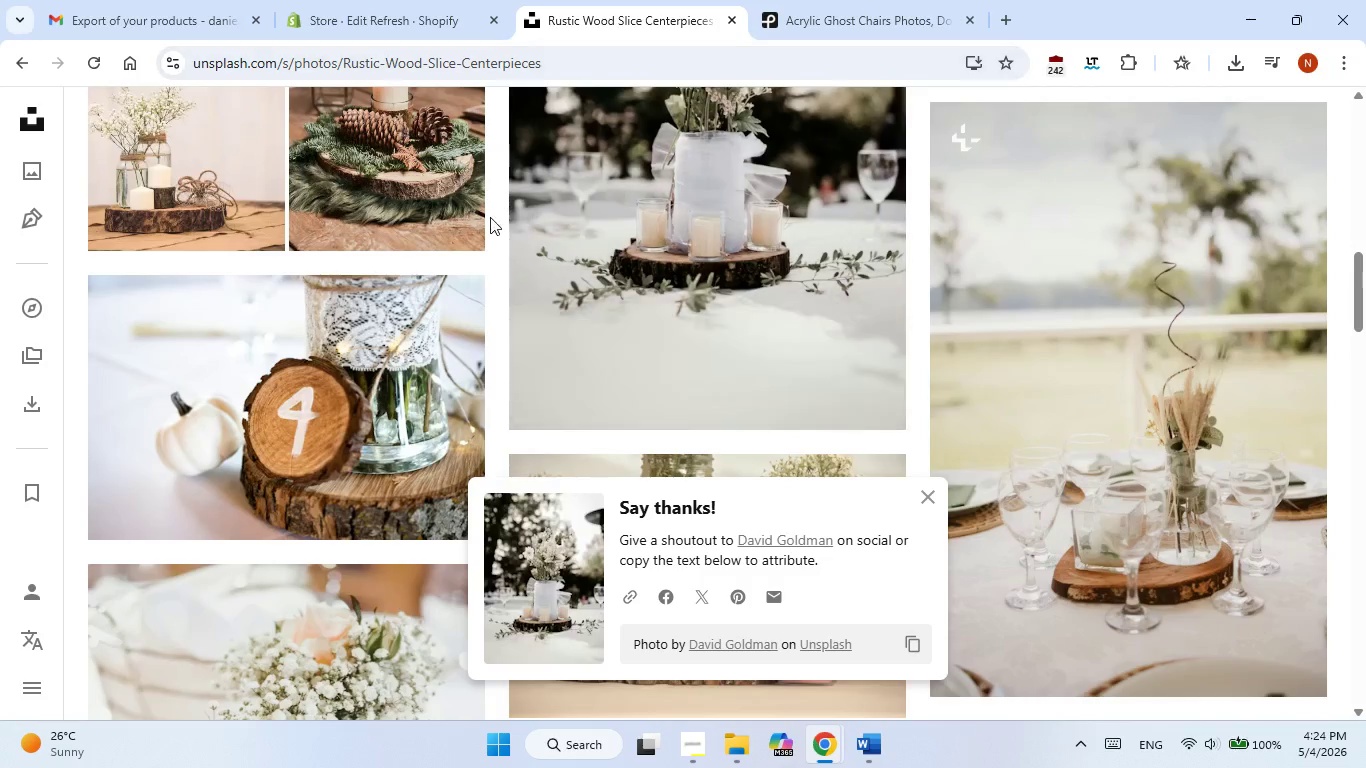 
scroll: coordinate [490, 217], scroll_direction: up, amount: 13.0
 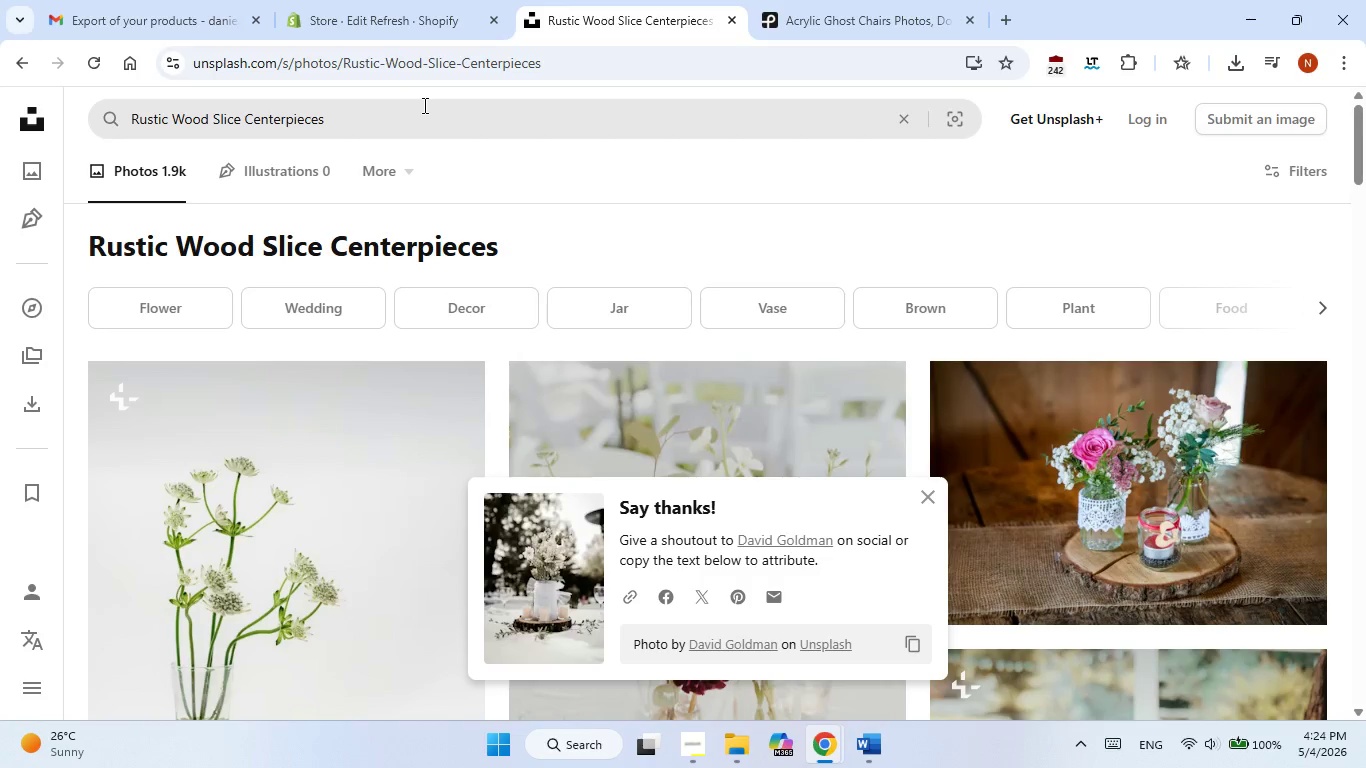 
double_click([423, 105])
 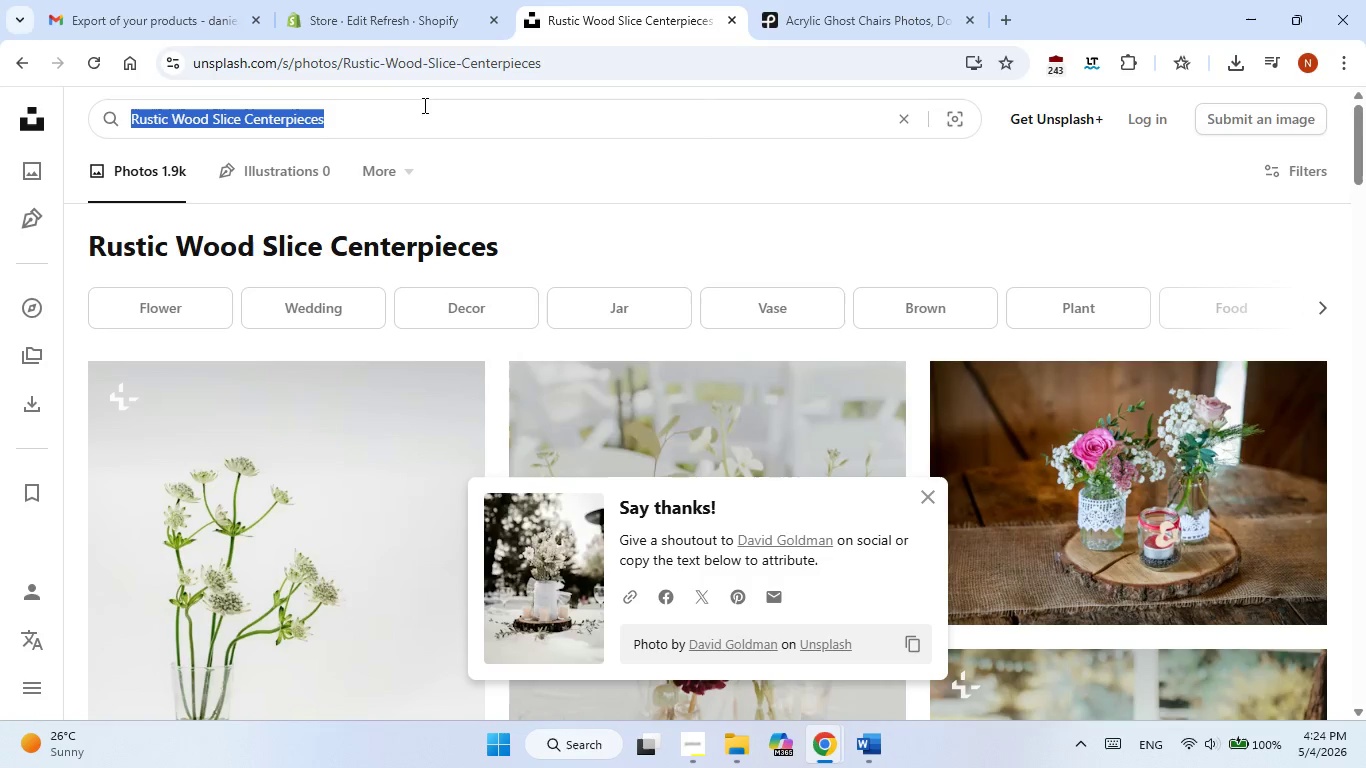 
triple_click([423, 105])
 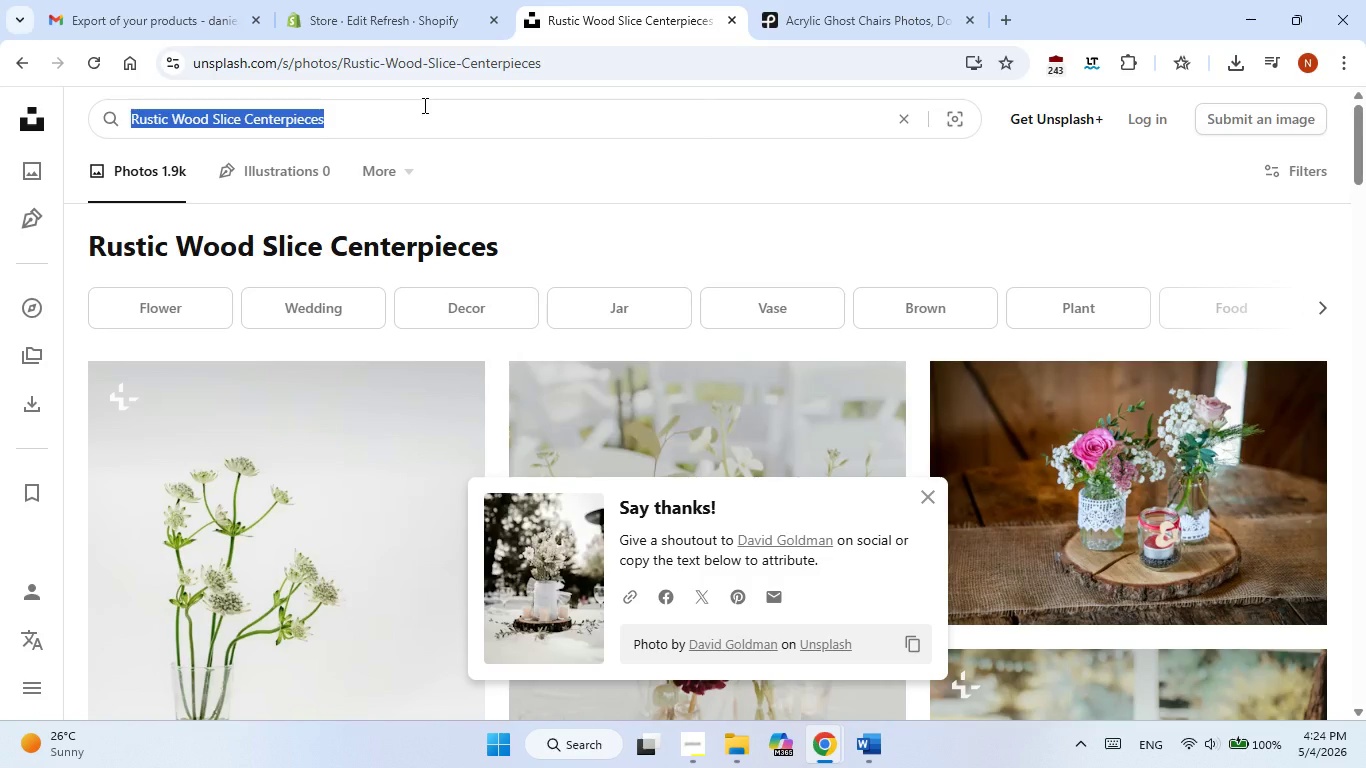 
type(weddng)
 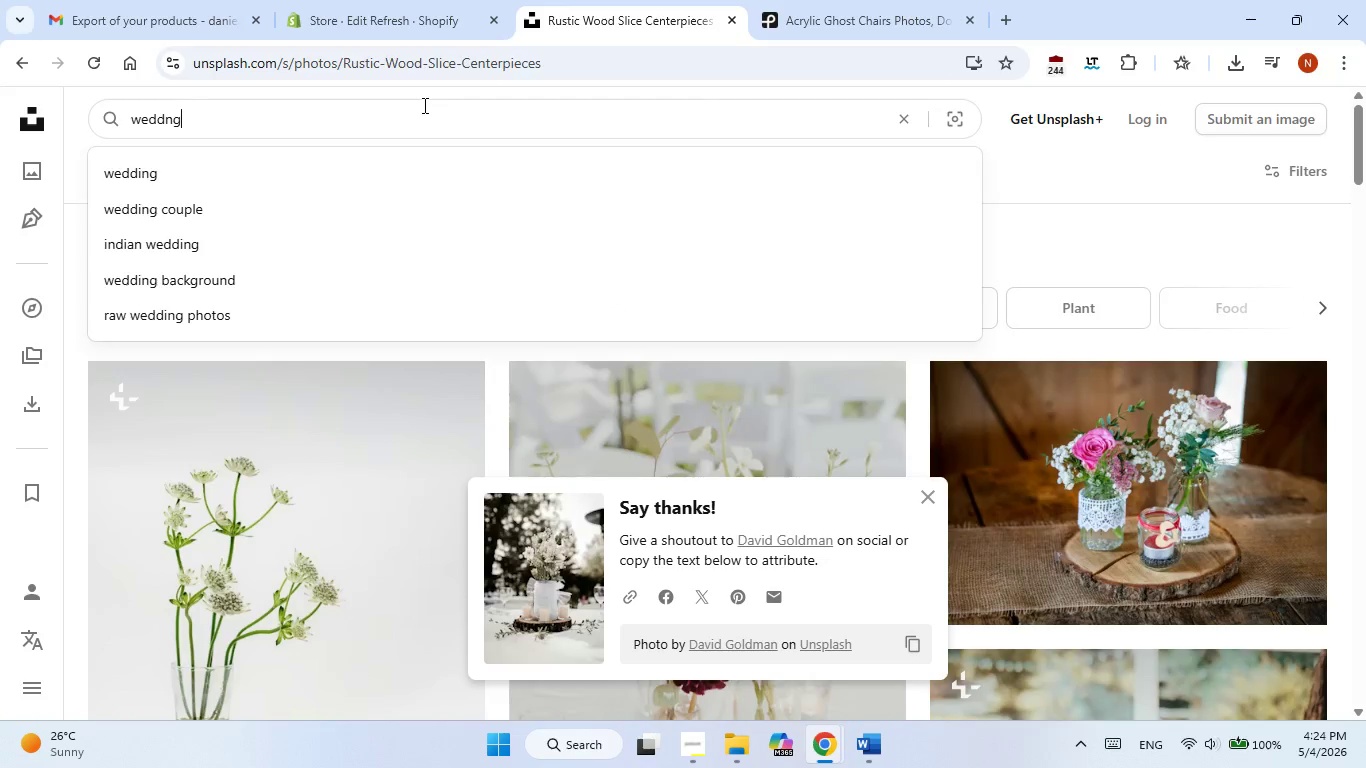 
key(Enter)
 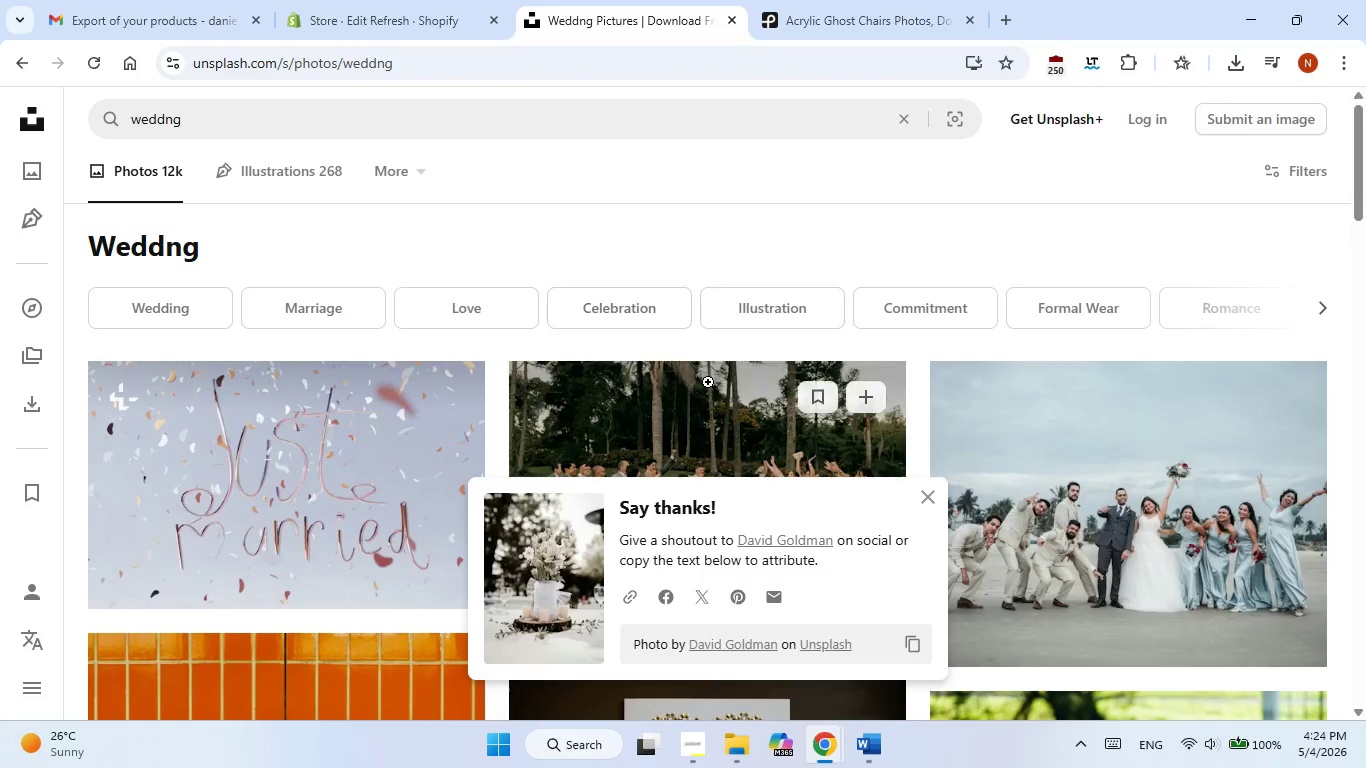 
left_click([919, 496])
 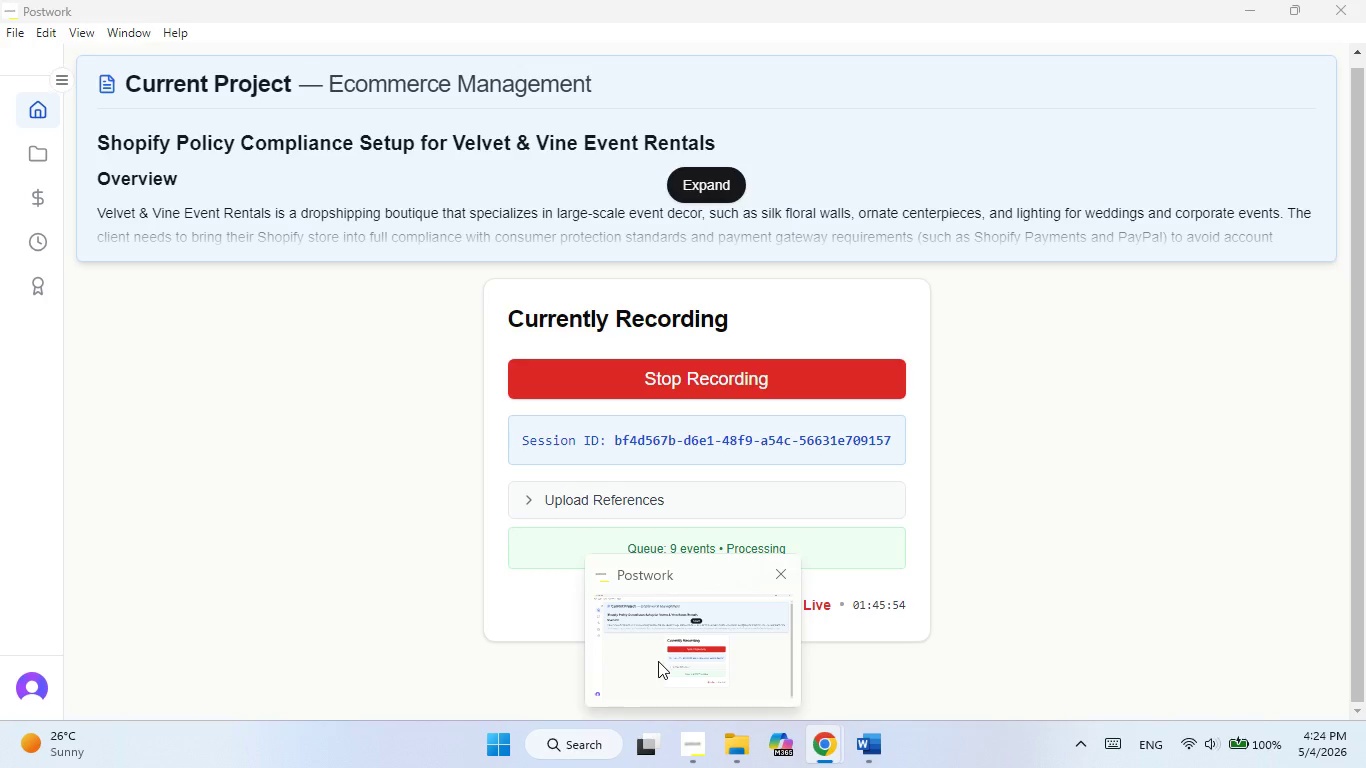 
wait(12.78)
 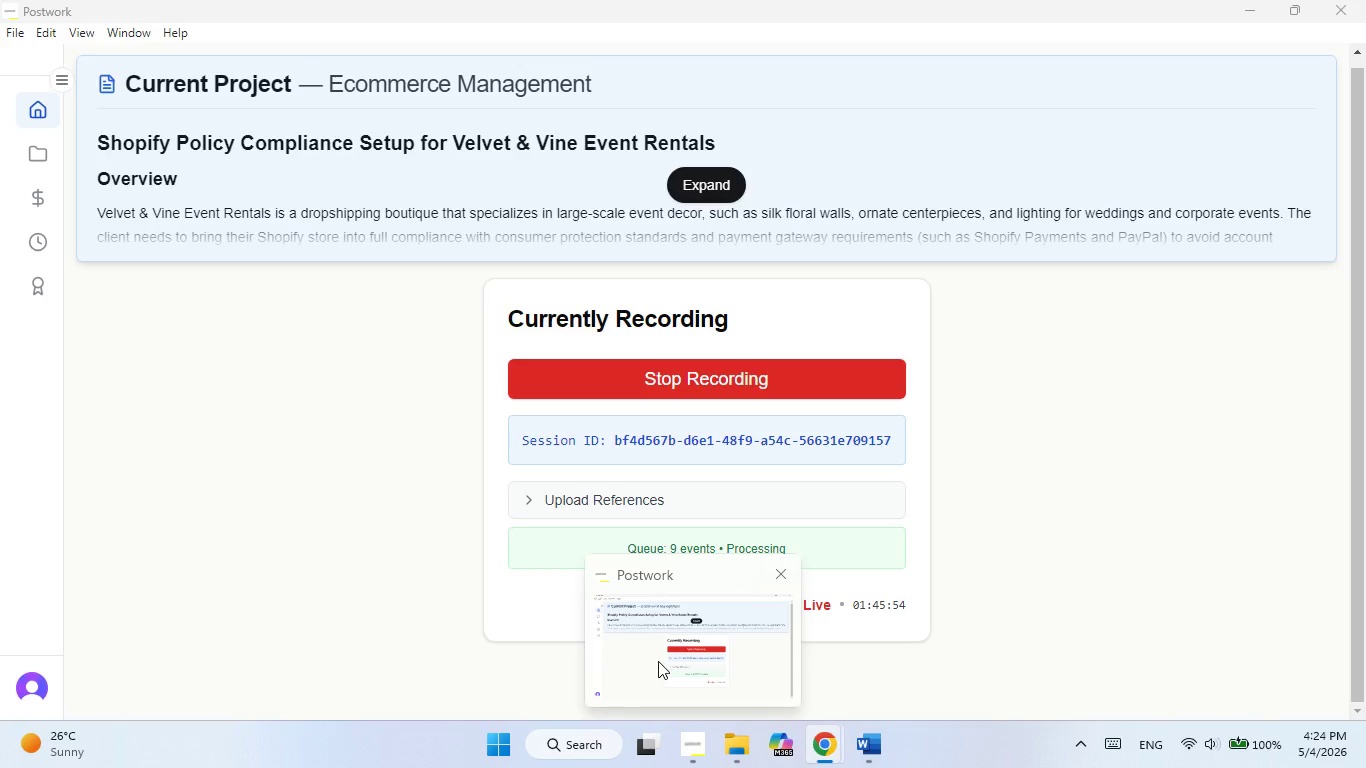 
left_click([925, 767])
 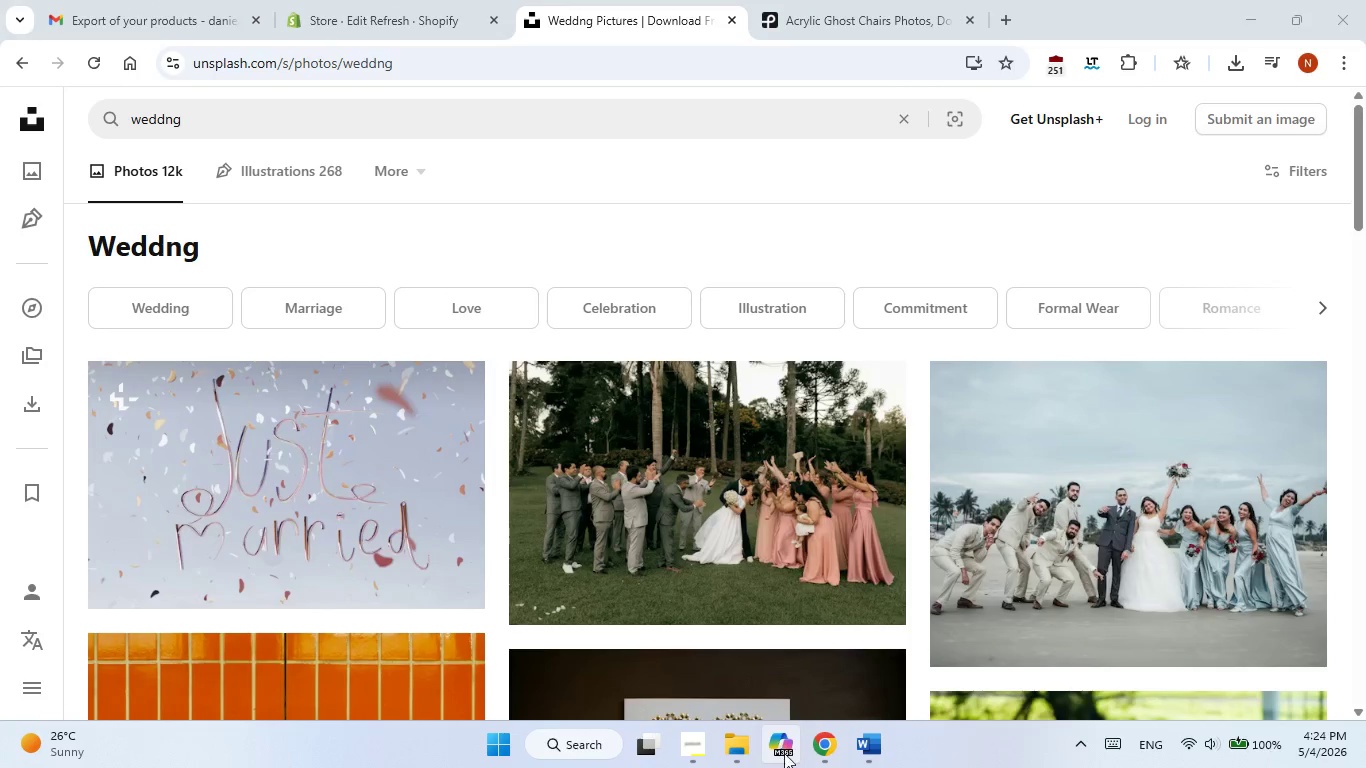 
mouse_move([827, 764])
 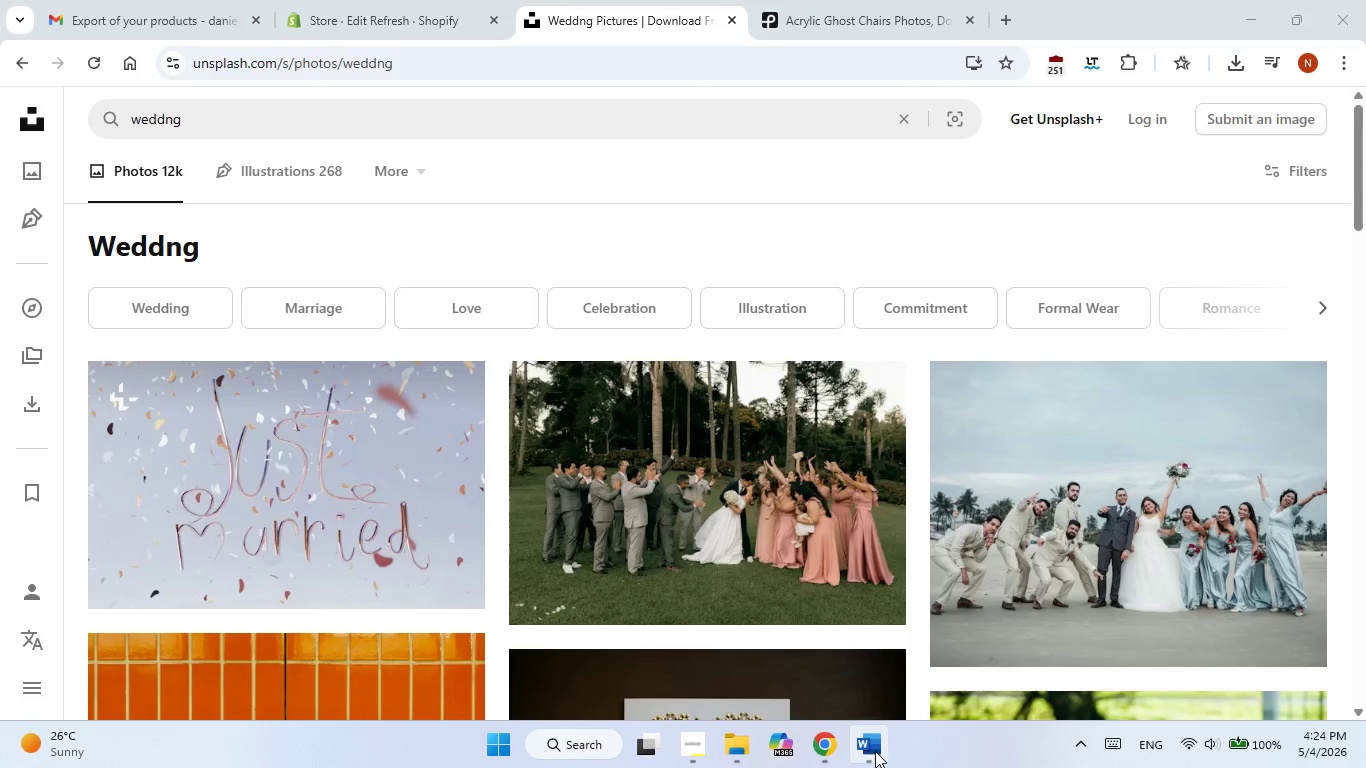 
mouse_move([824, 733])
 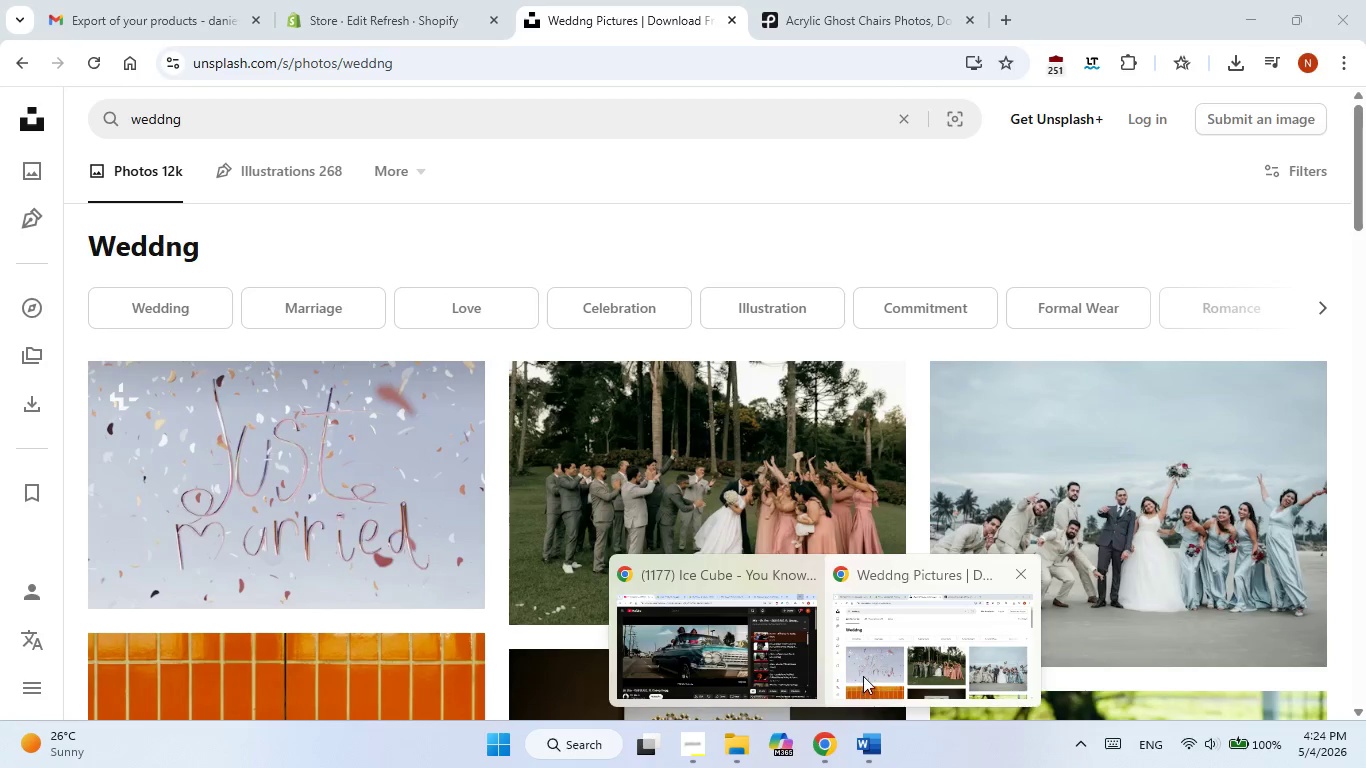 
left_click([863, 676])
 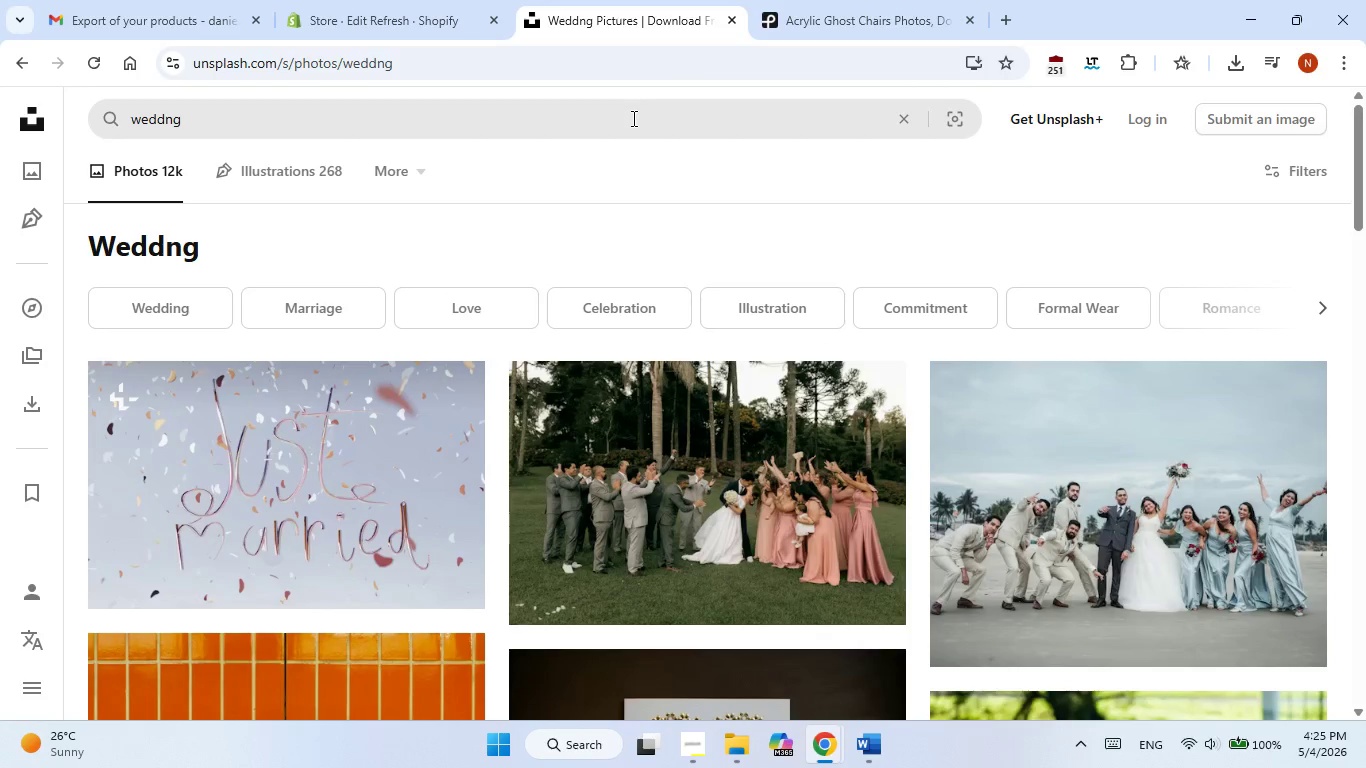 
double_click([632, 119])
 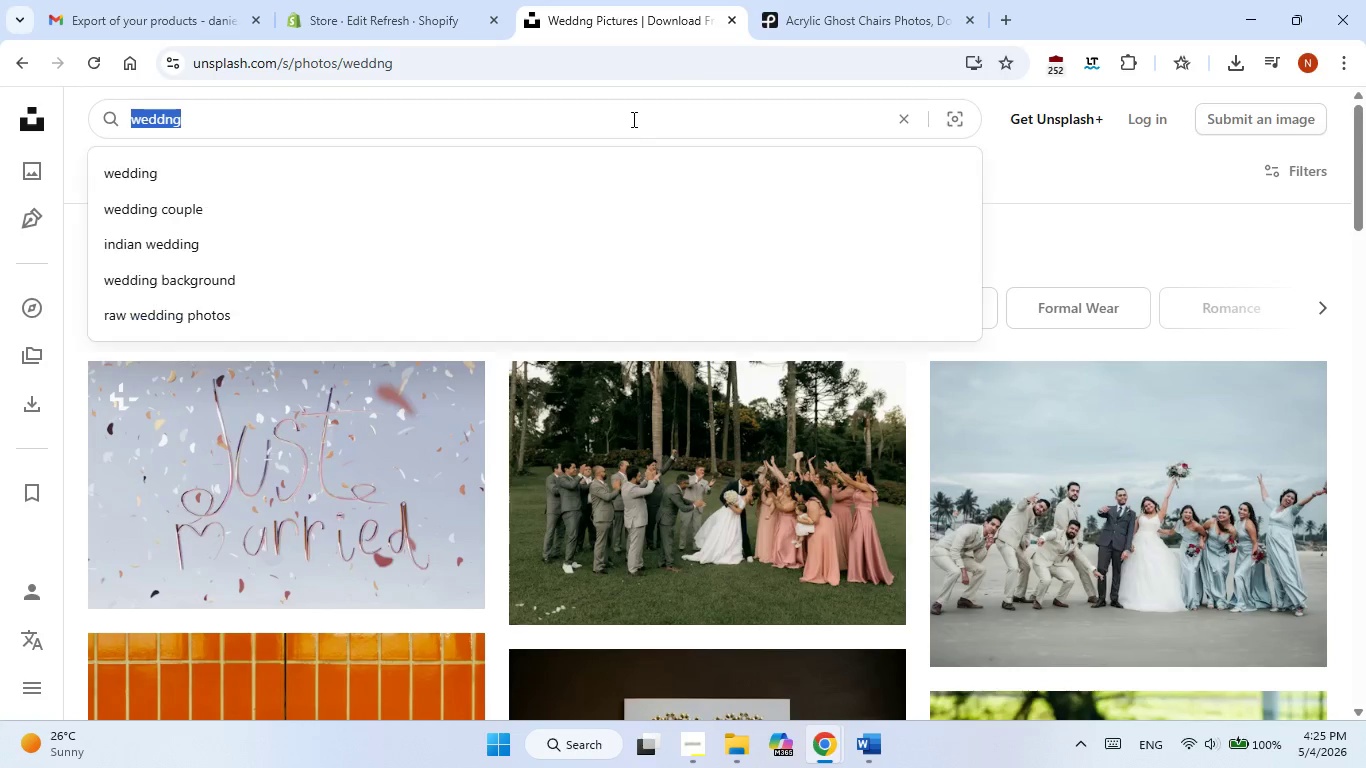 
triple_click([632, 119])
 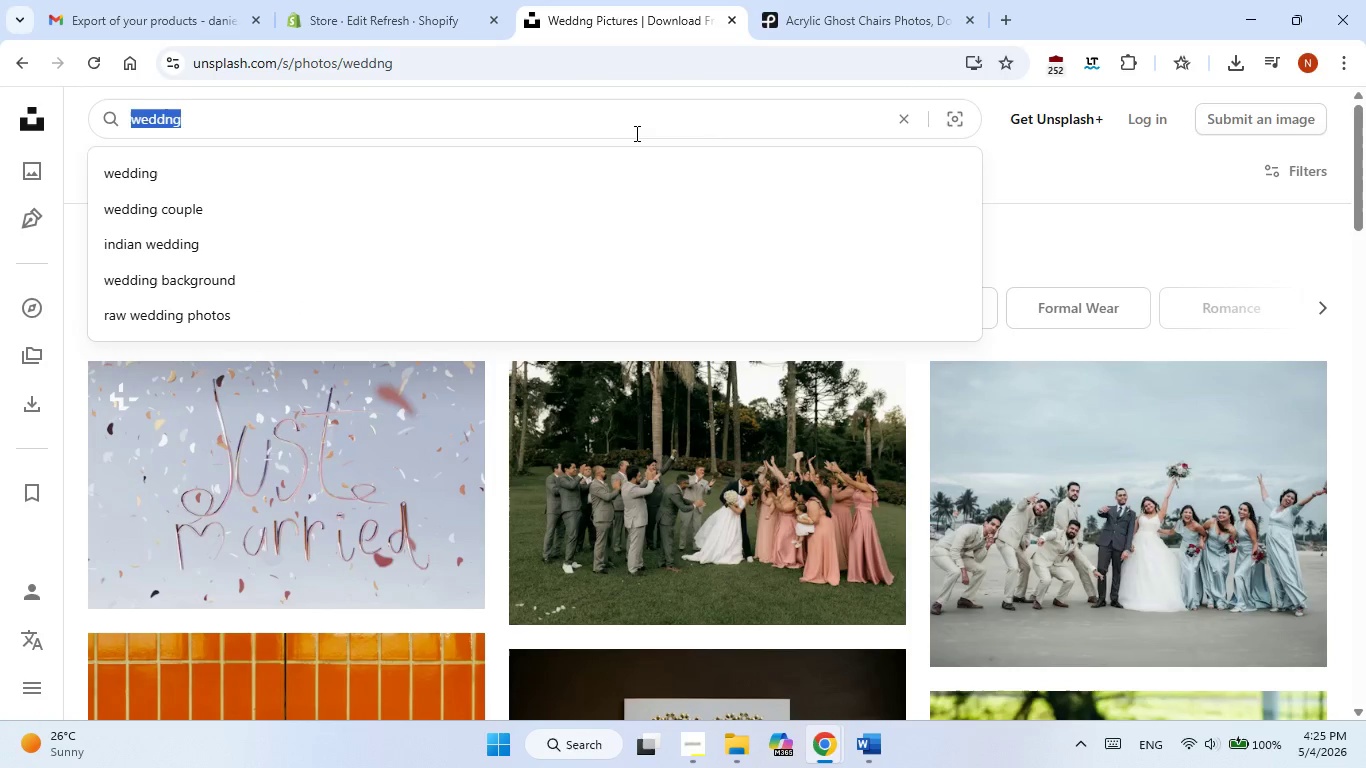 
type(event)
 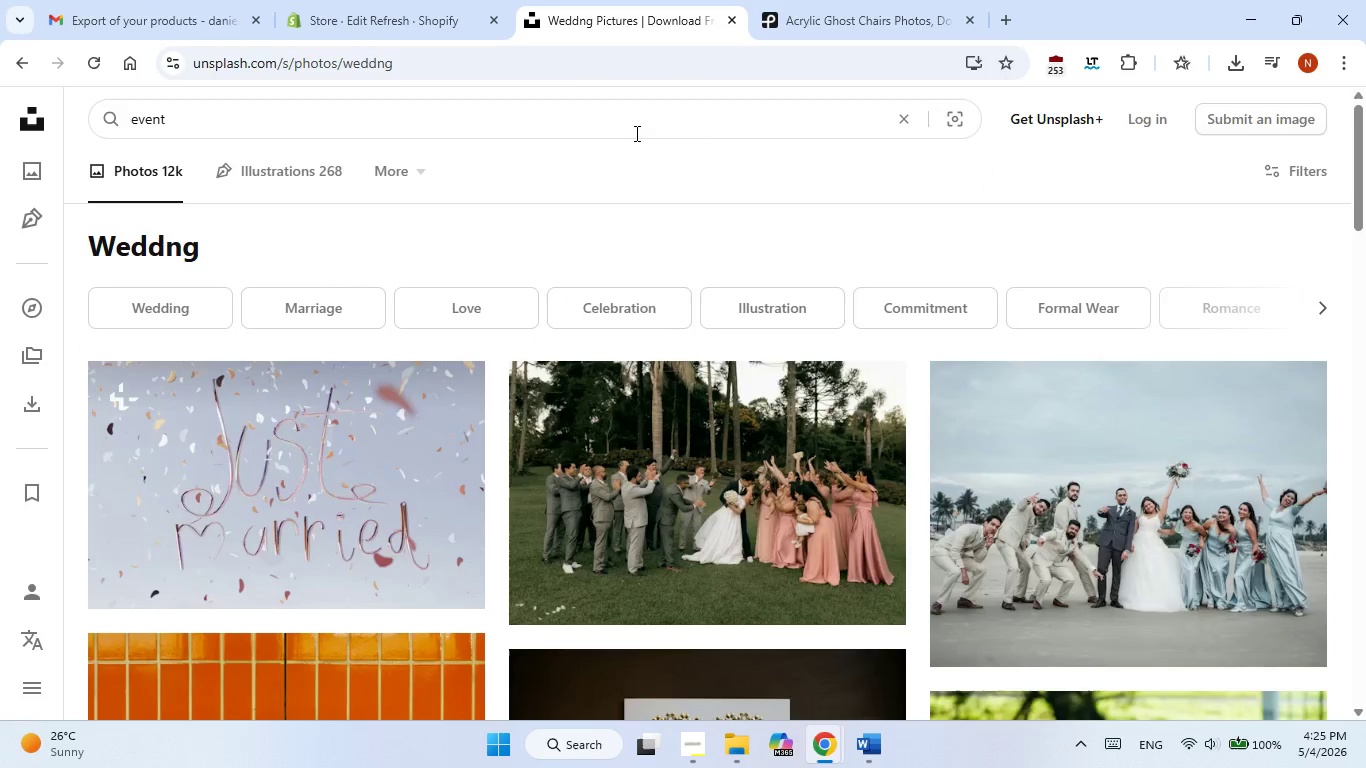 
key(Enter)
 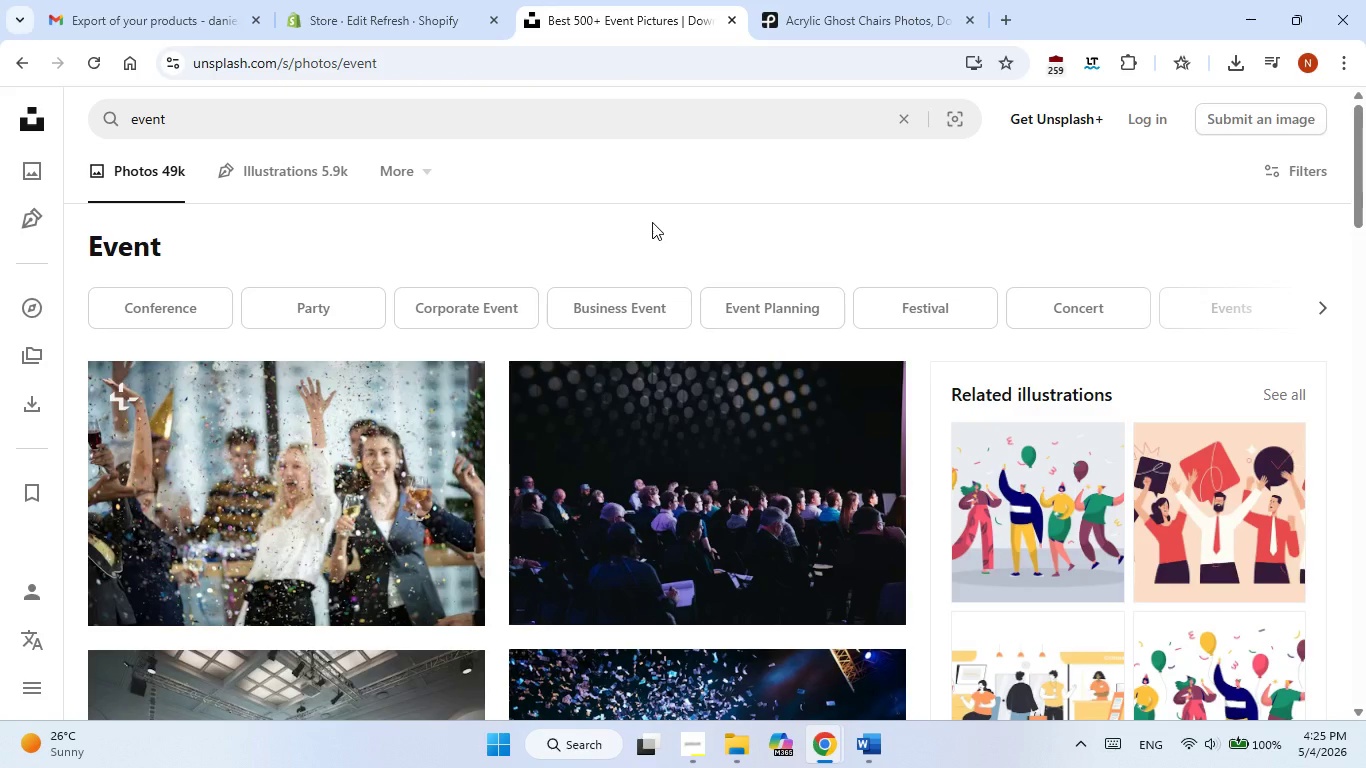 
left_click_drag(start_coordinate=[195, 122], to_coordinate=[194, 137])
 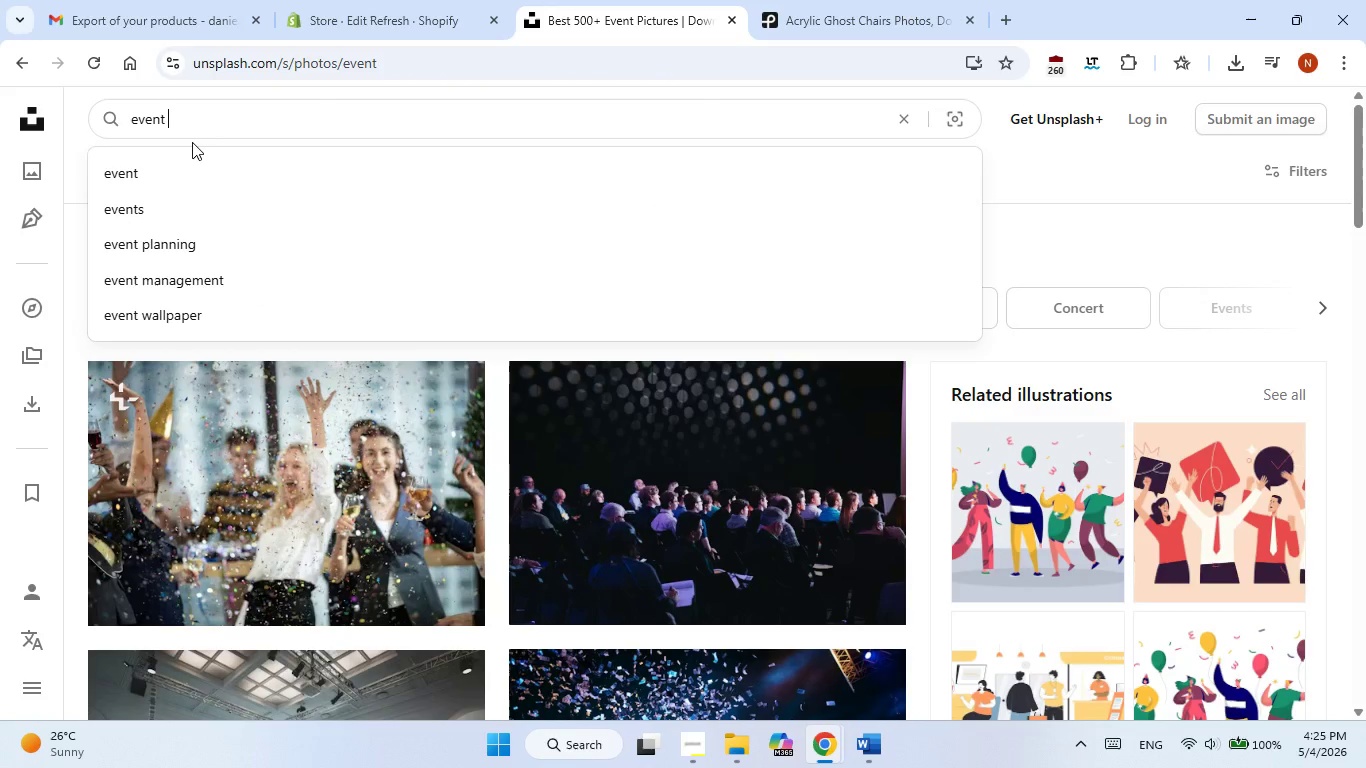 
type( organizer)
 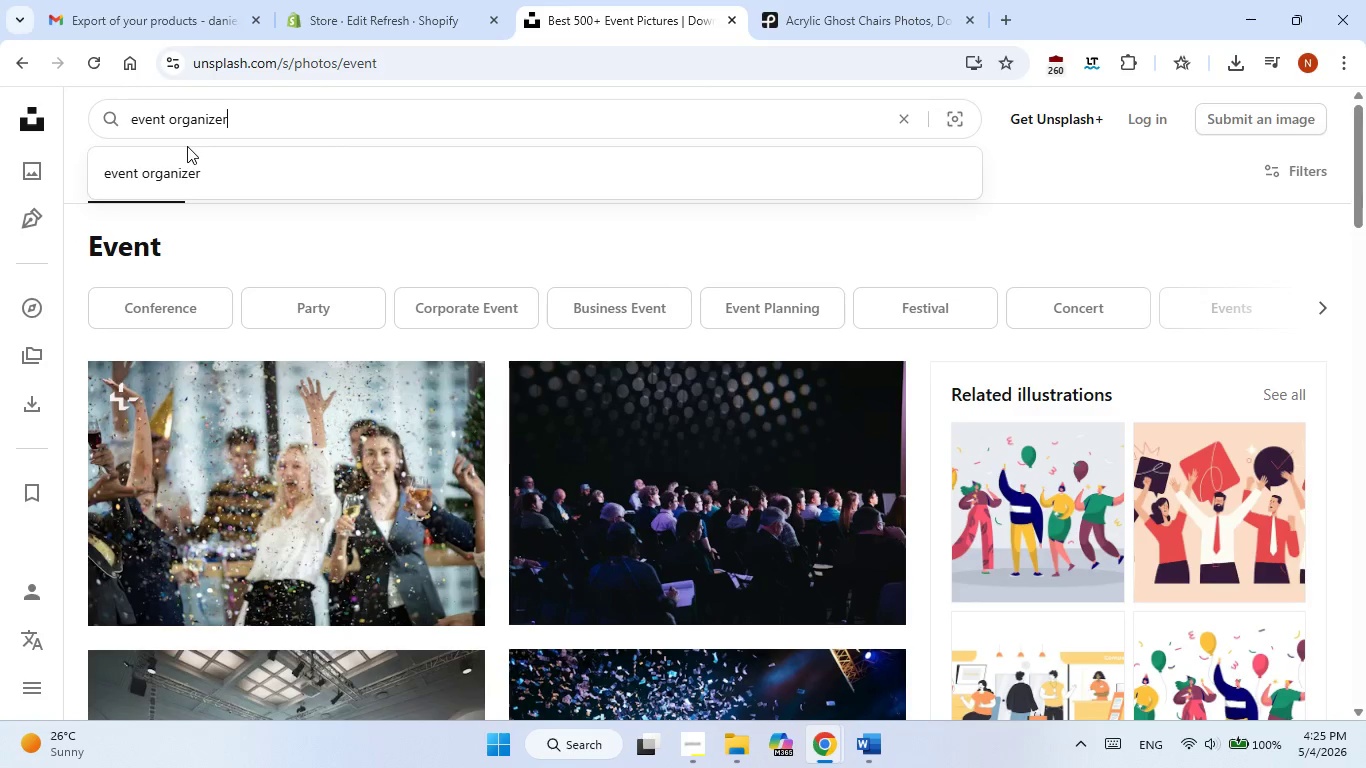 
key(Enter)